 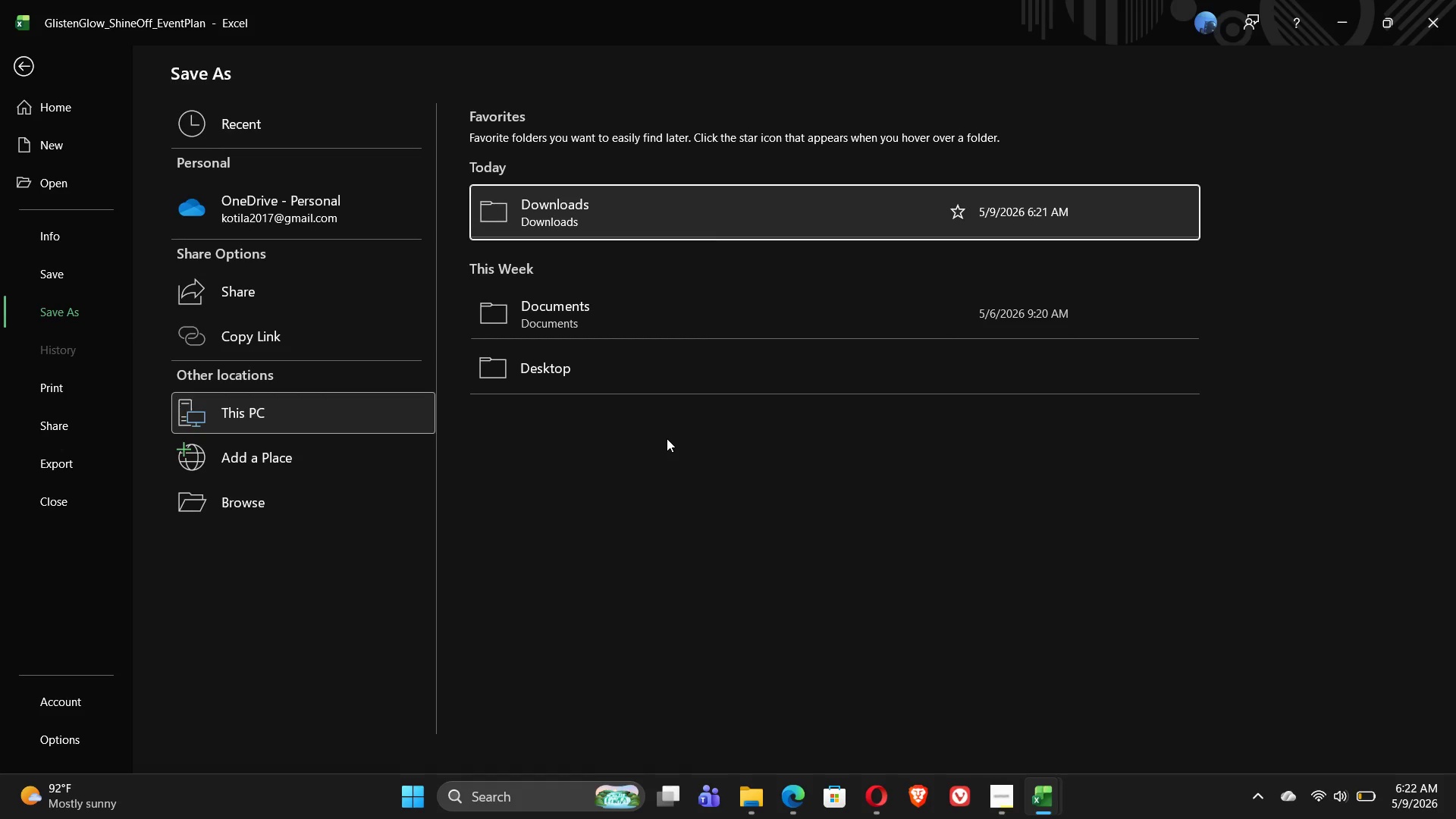 
left_click([8, 65])
 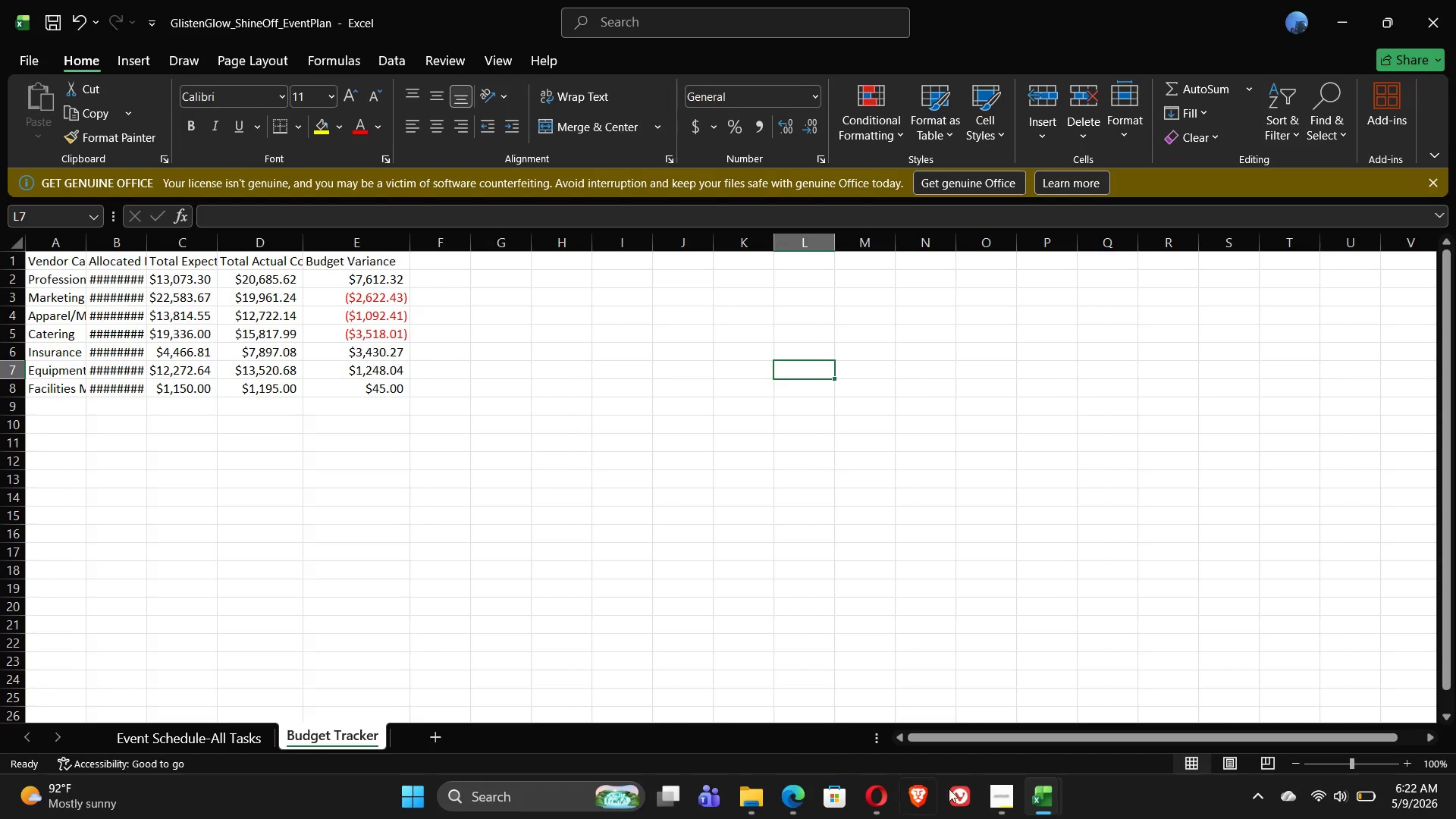 
mouse_move([1054, 787])
 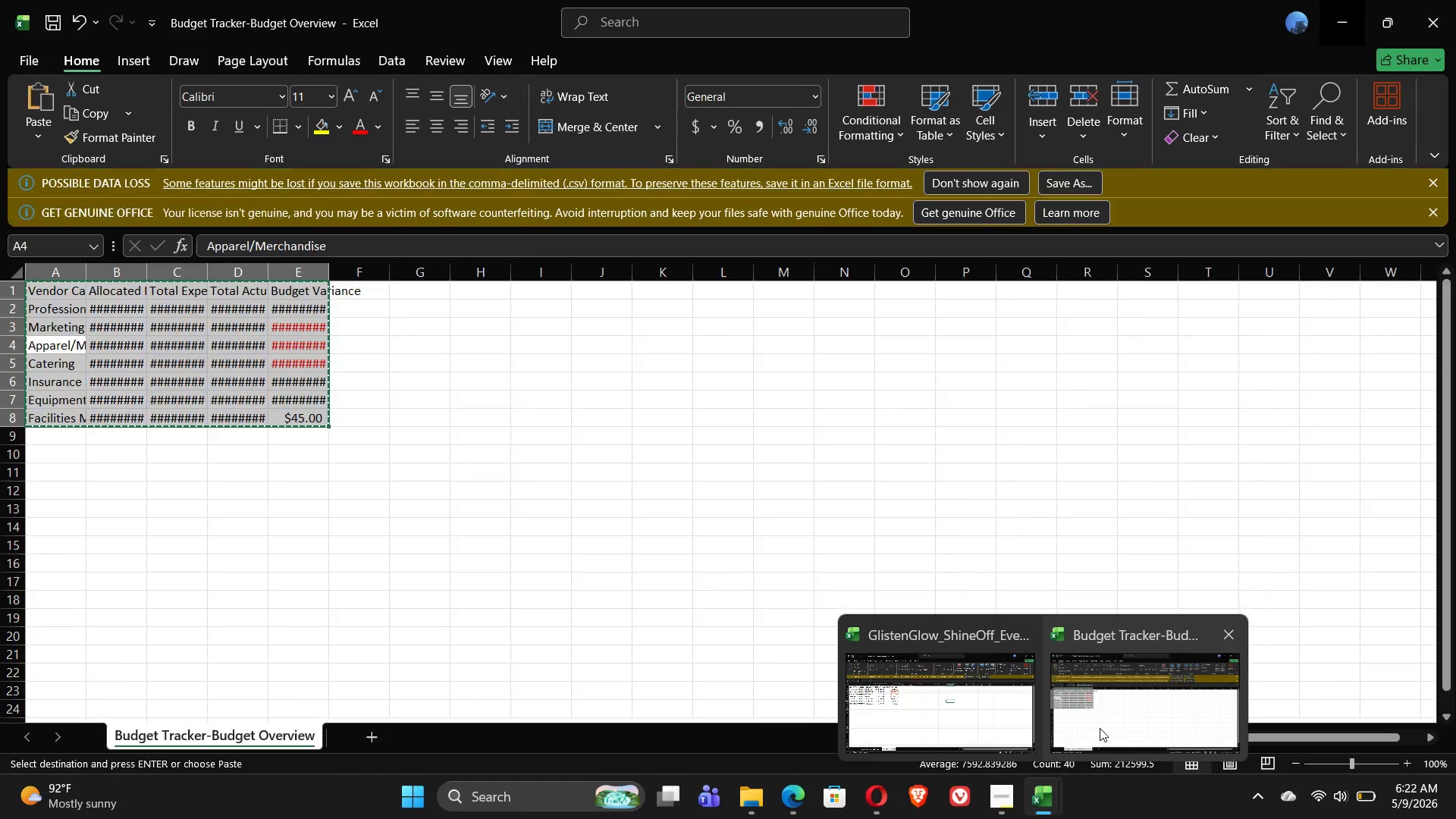 
left_click([1100, 728])
 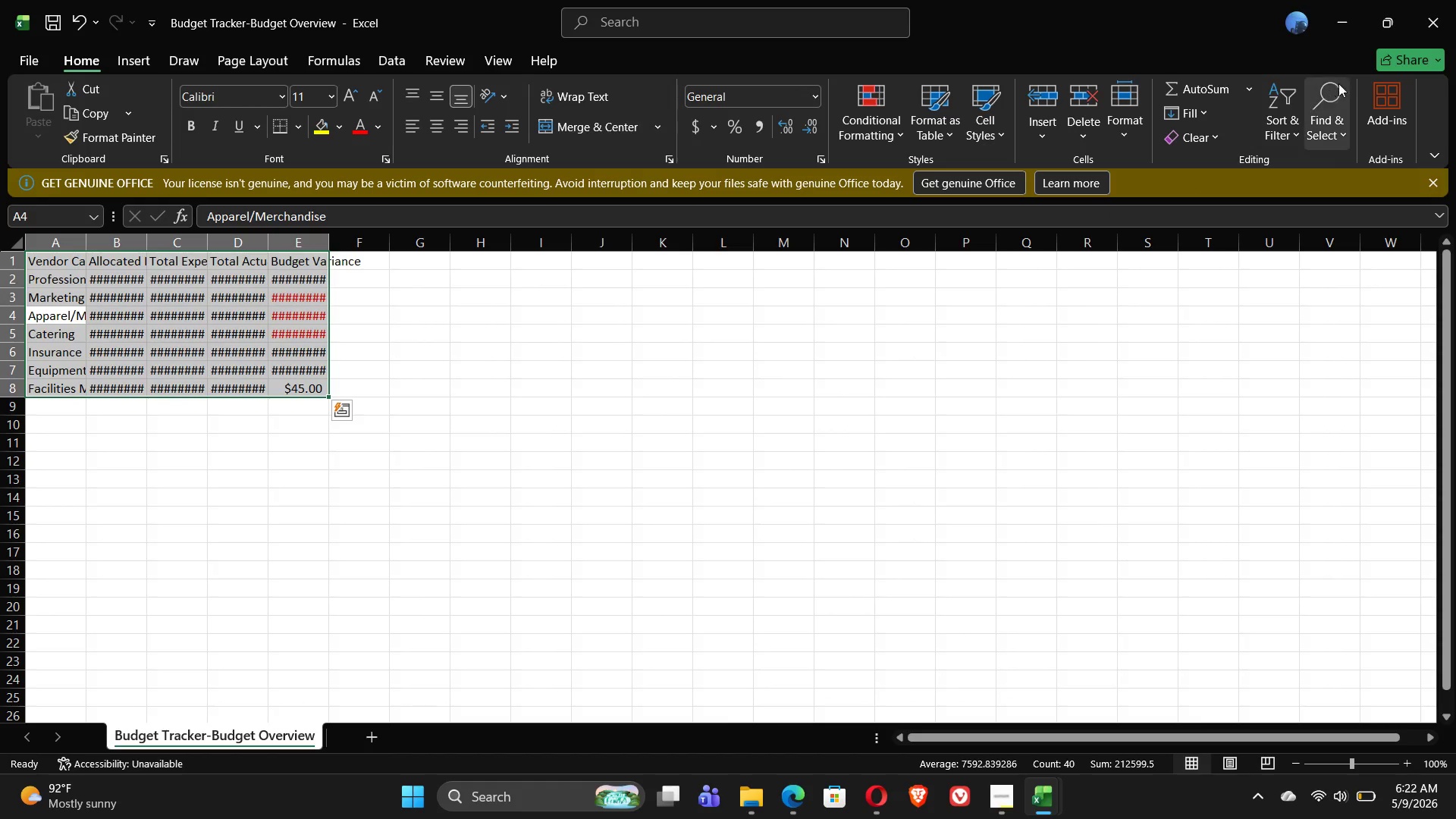 
left_click([1435, 9])
 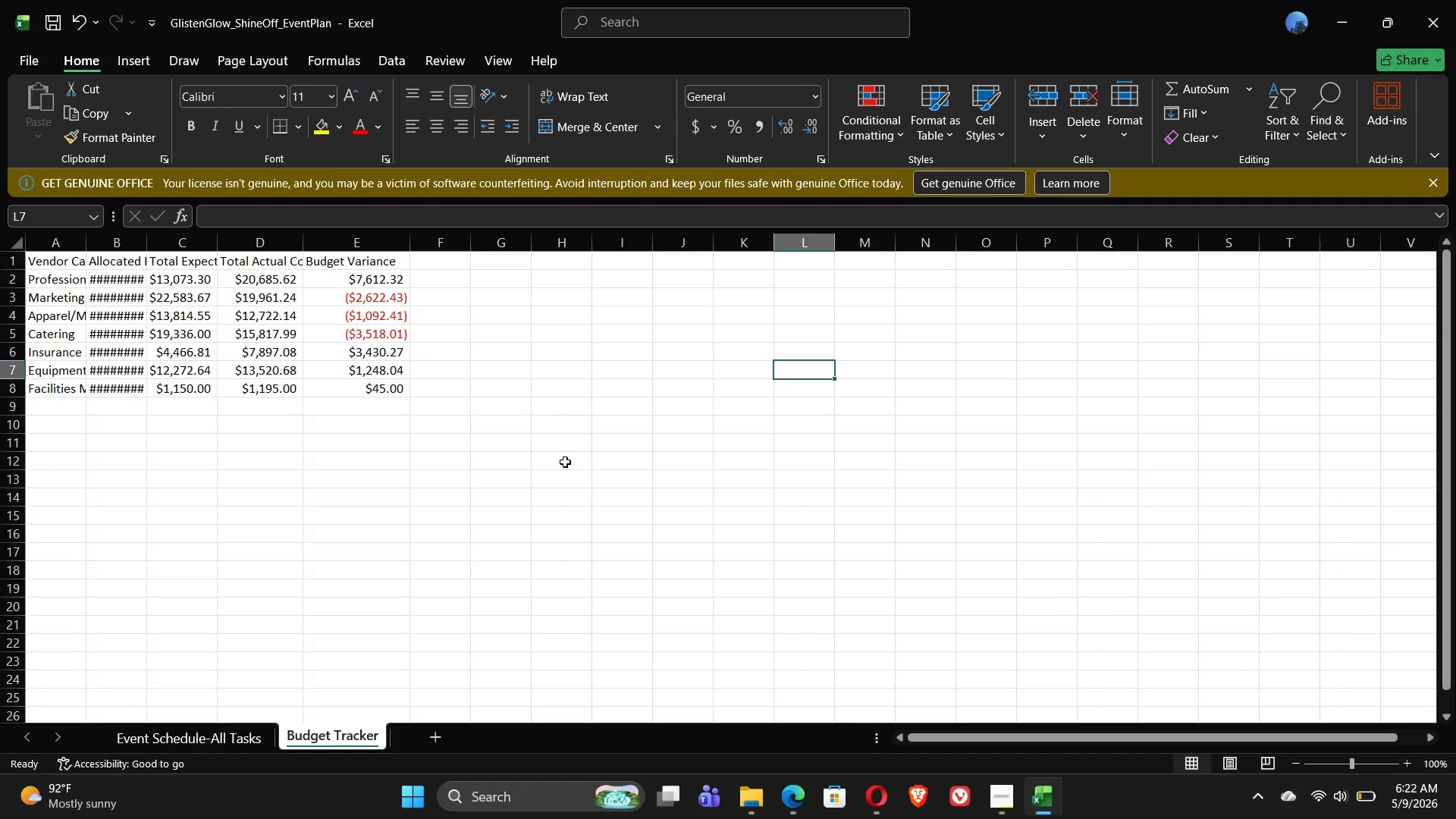 
left_click([351, 513])
 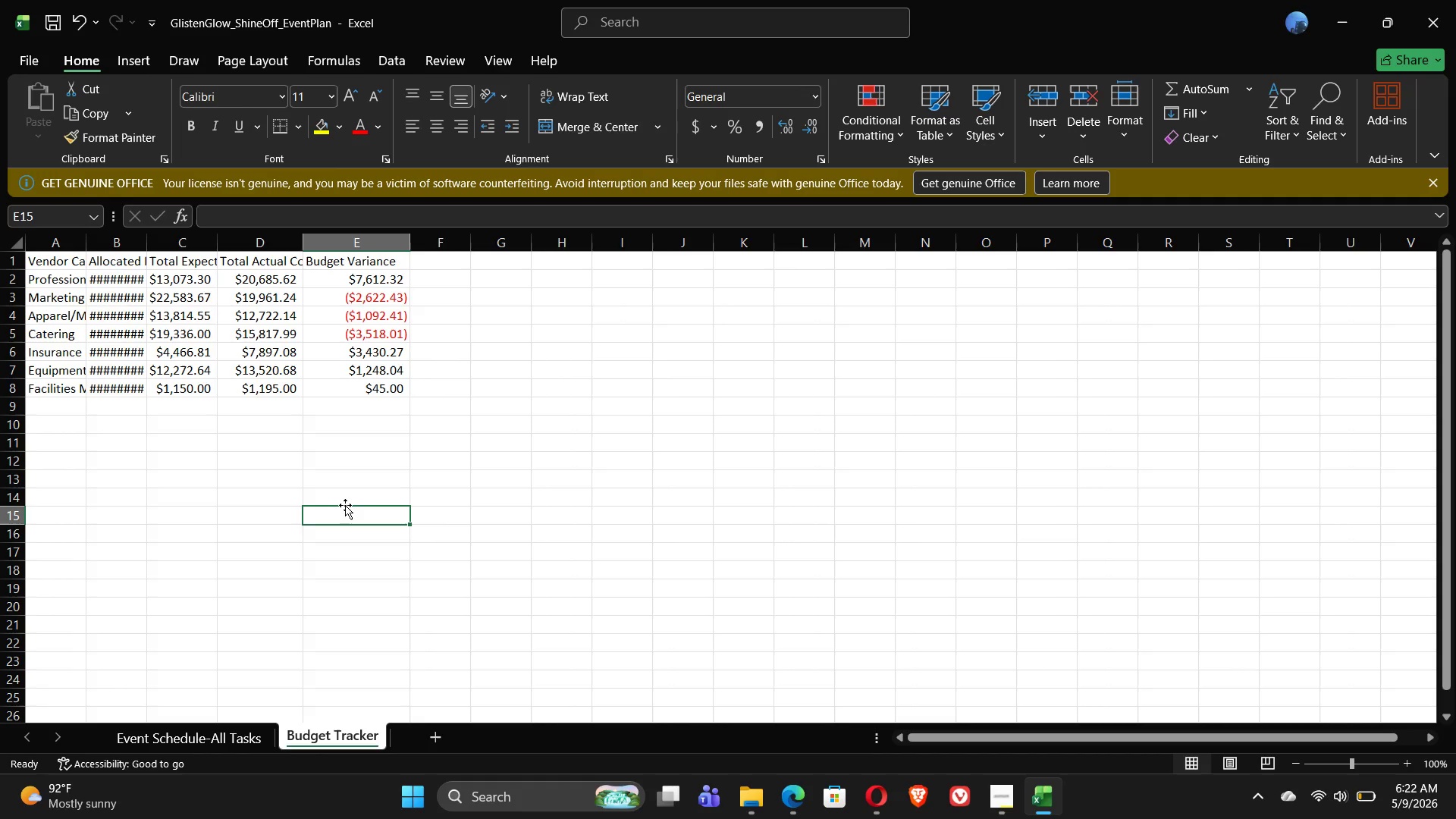 
key(Control+S)
 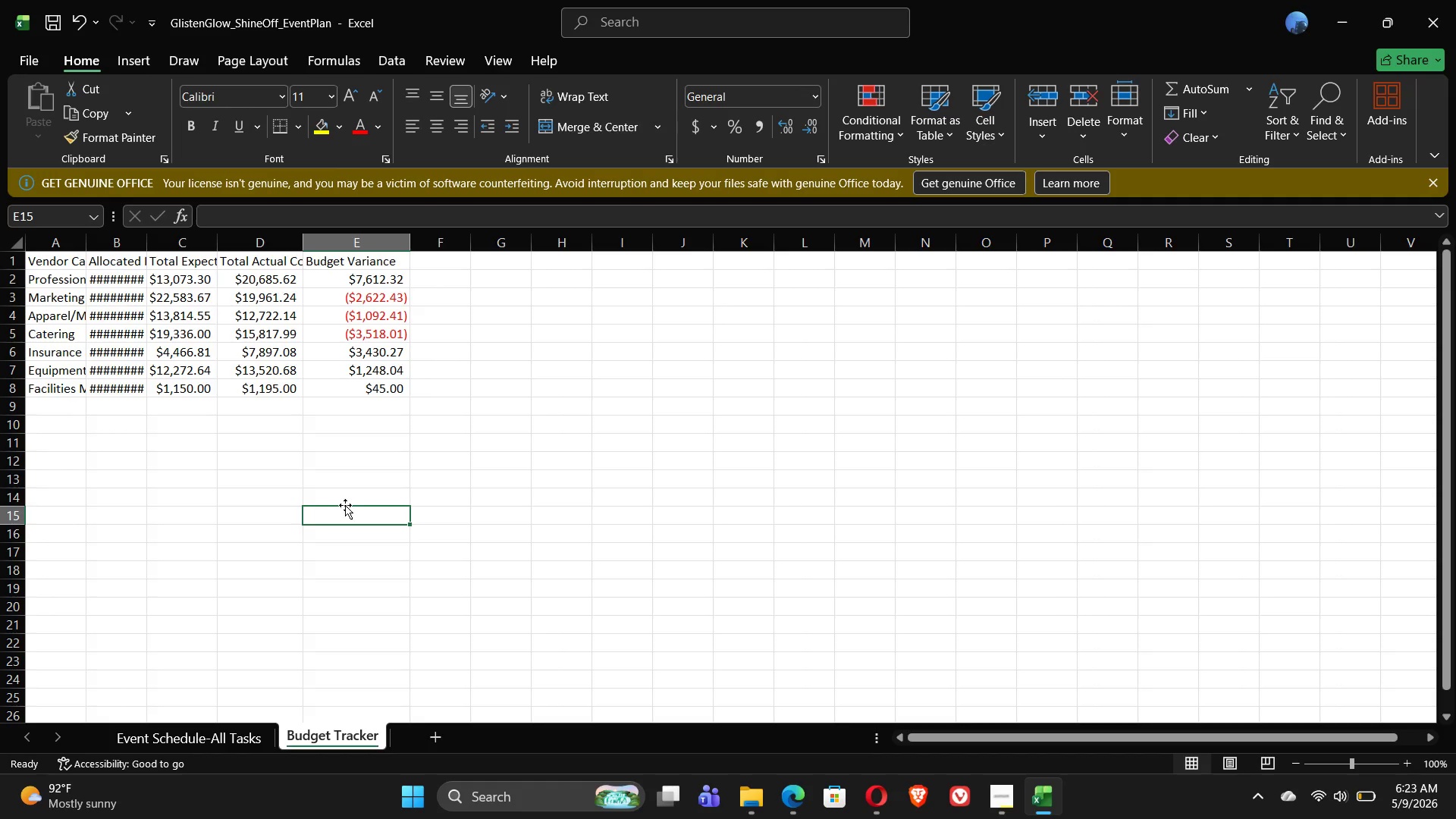 
wait(61.72)
 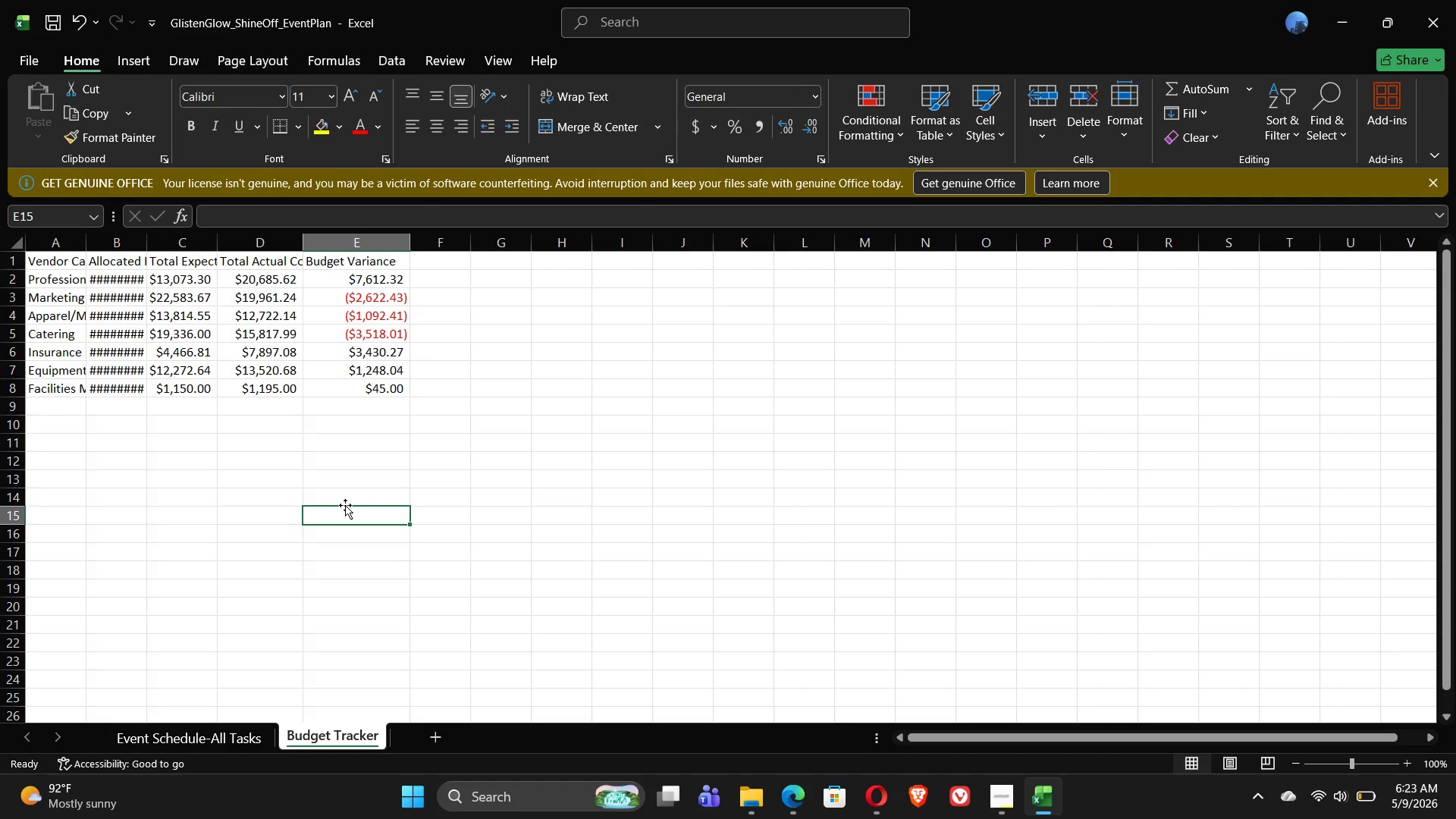 
mouse_move([813, 767])
 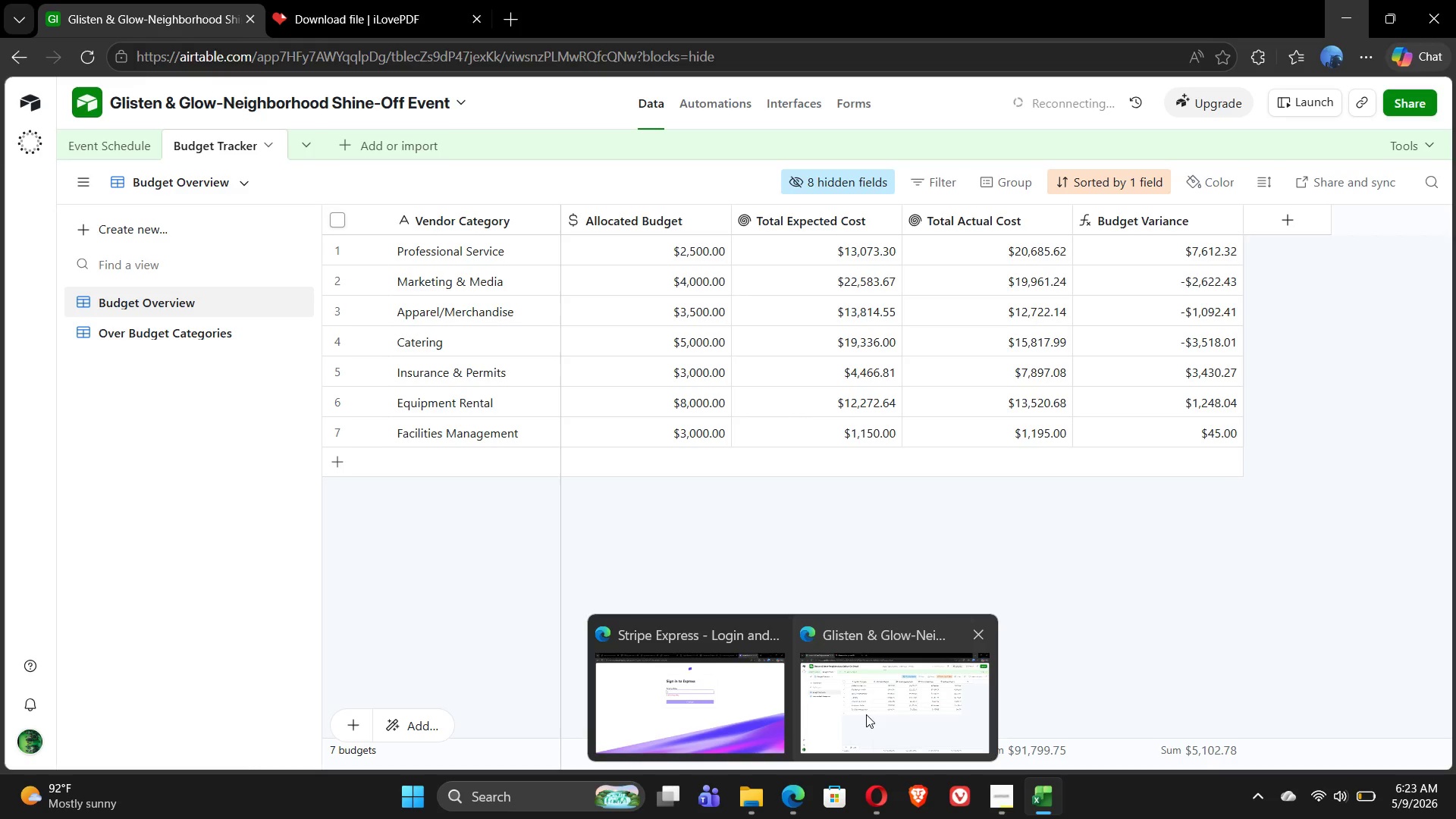 
left_click([866, 714])
 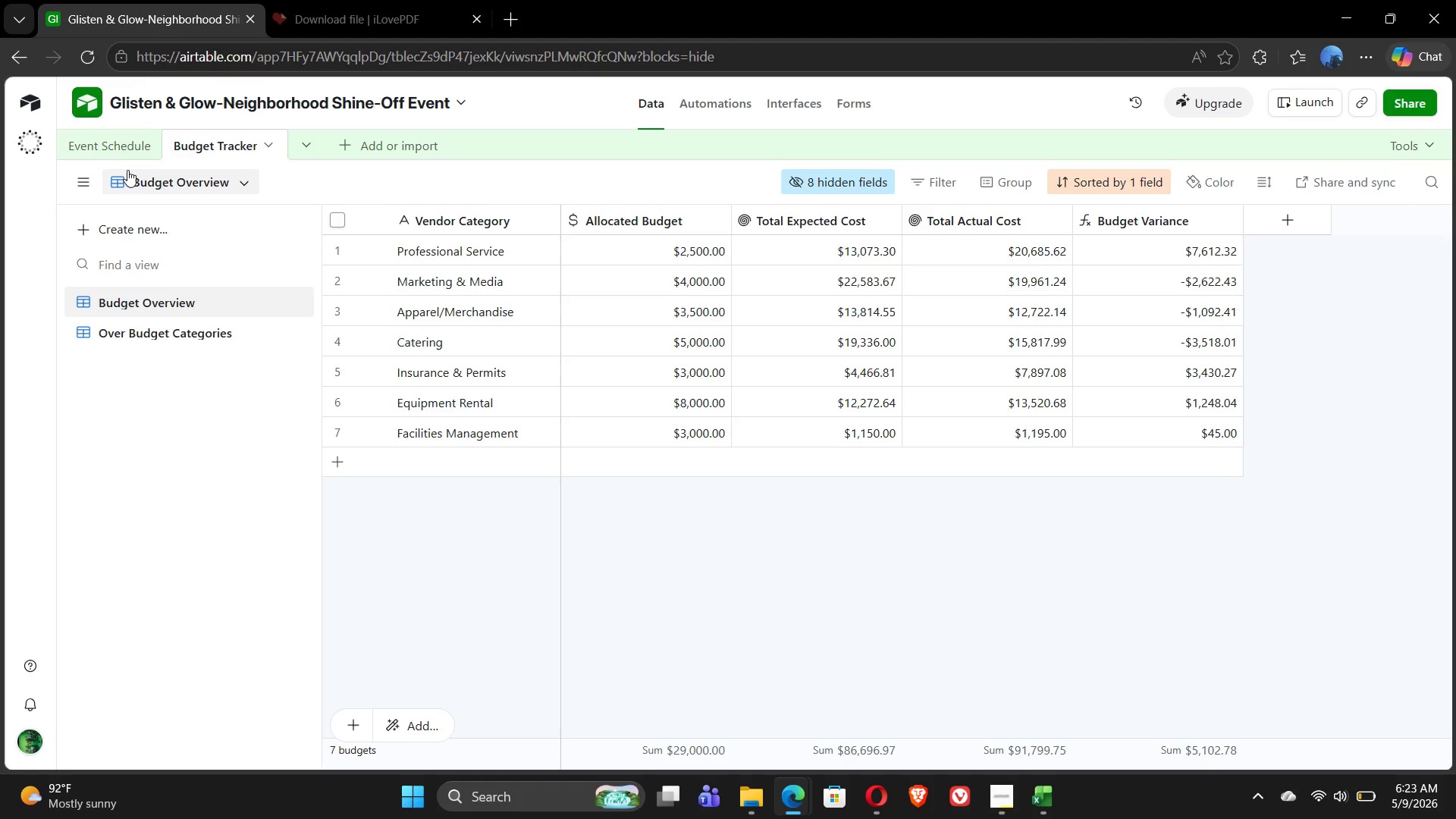 
left_click([115, 151])
 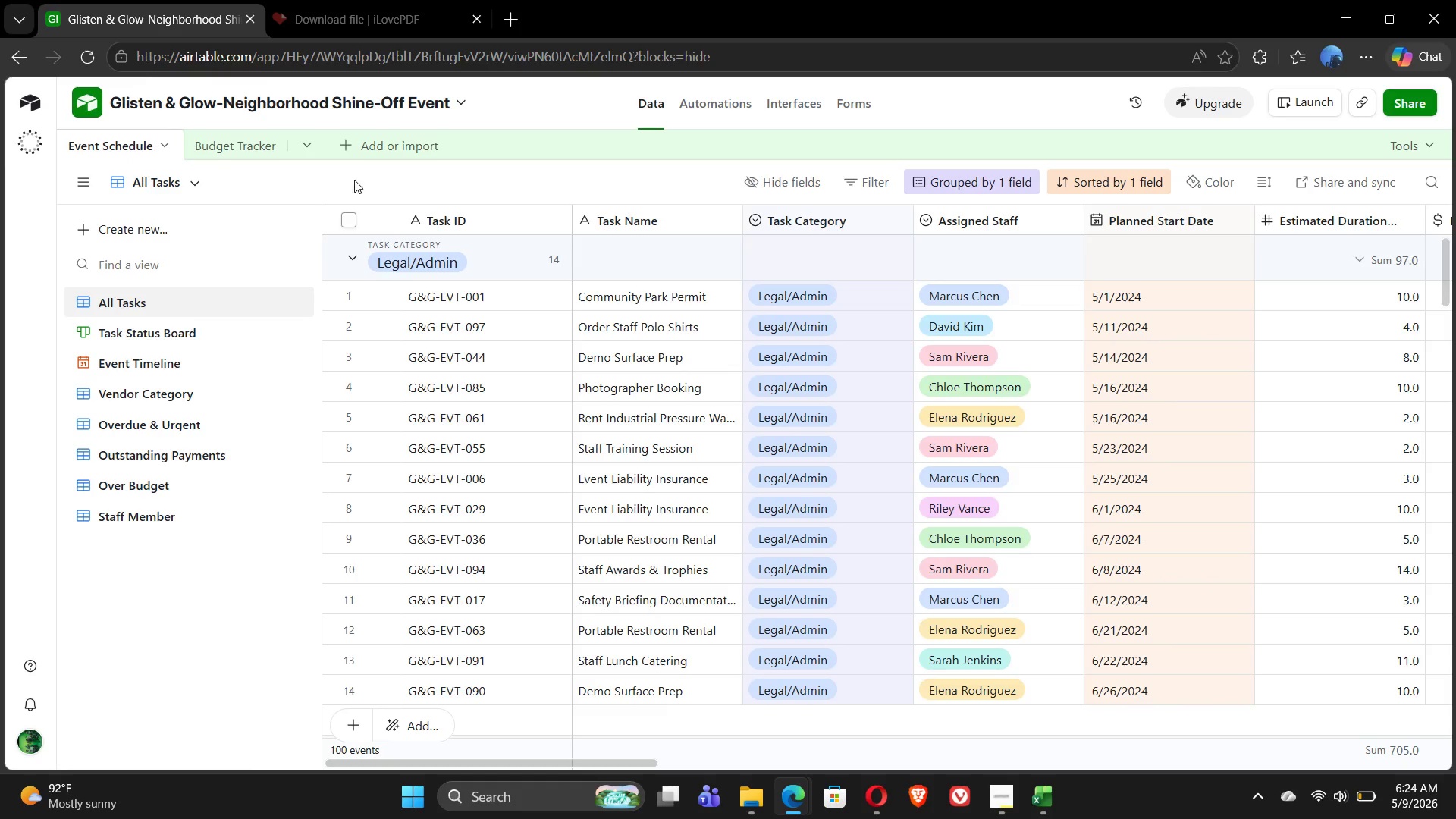 
wait(18.16)
 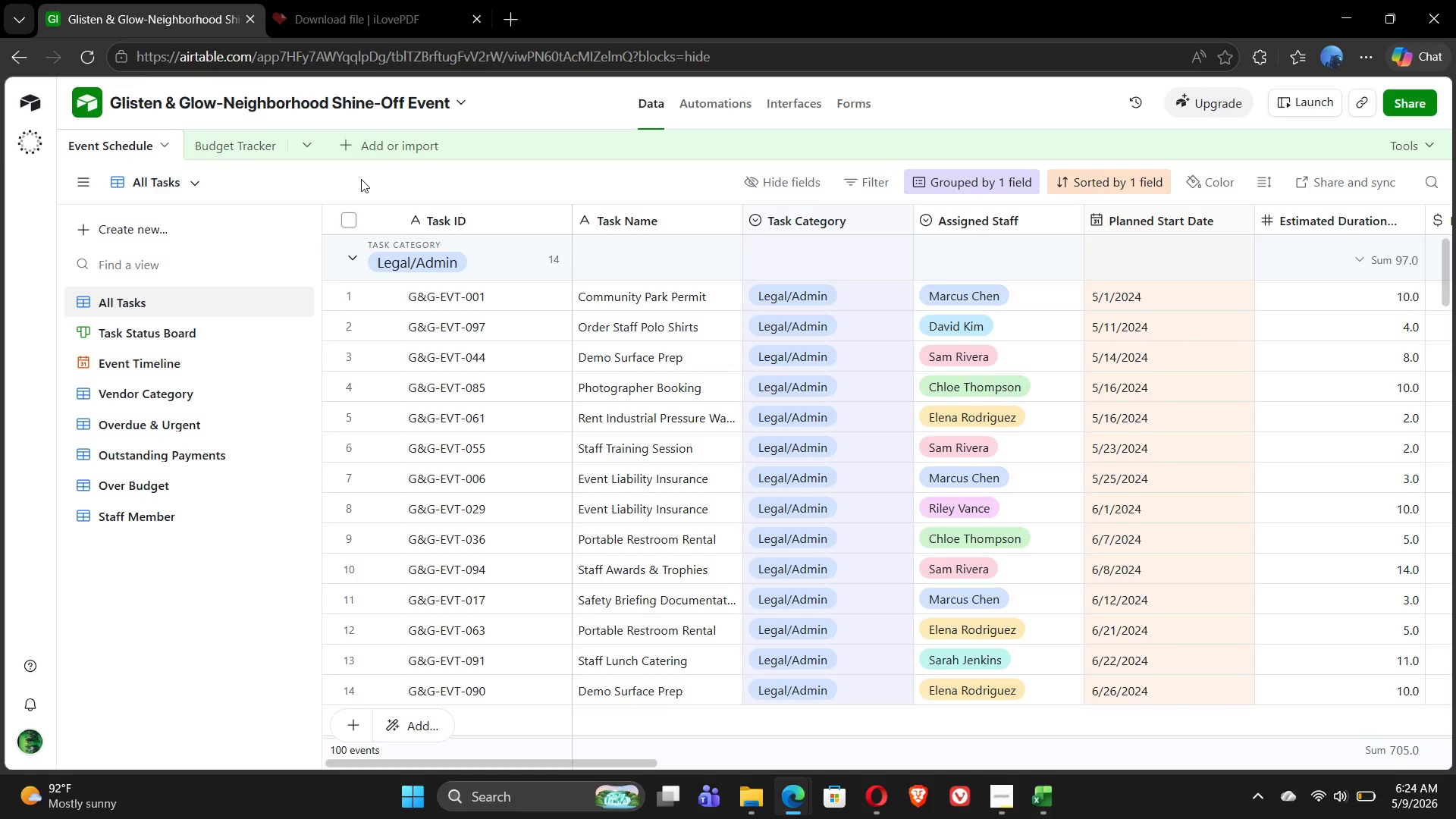 
key(Control+P)
 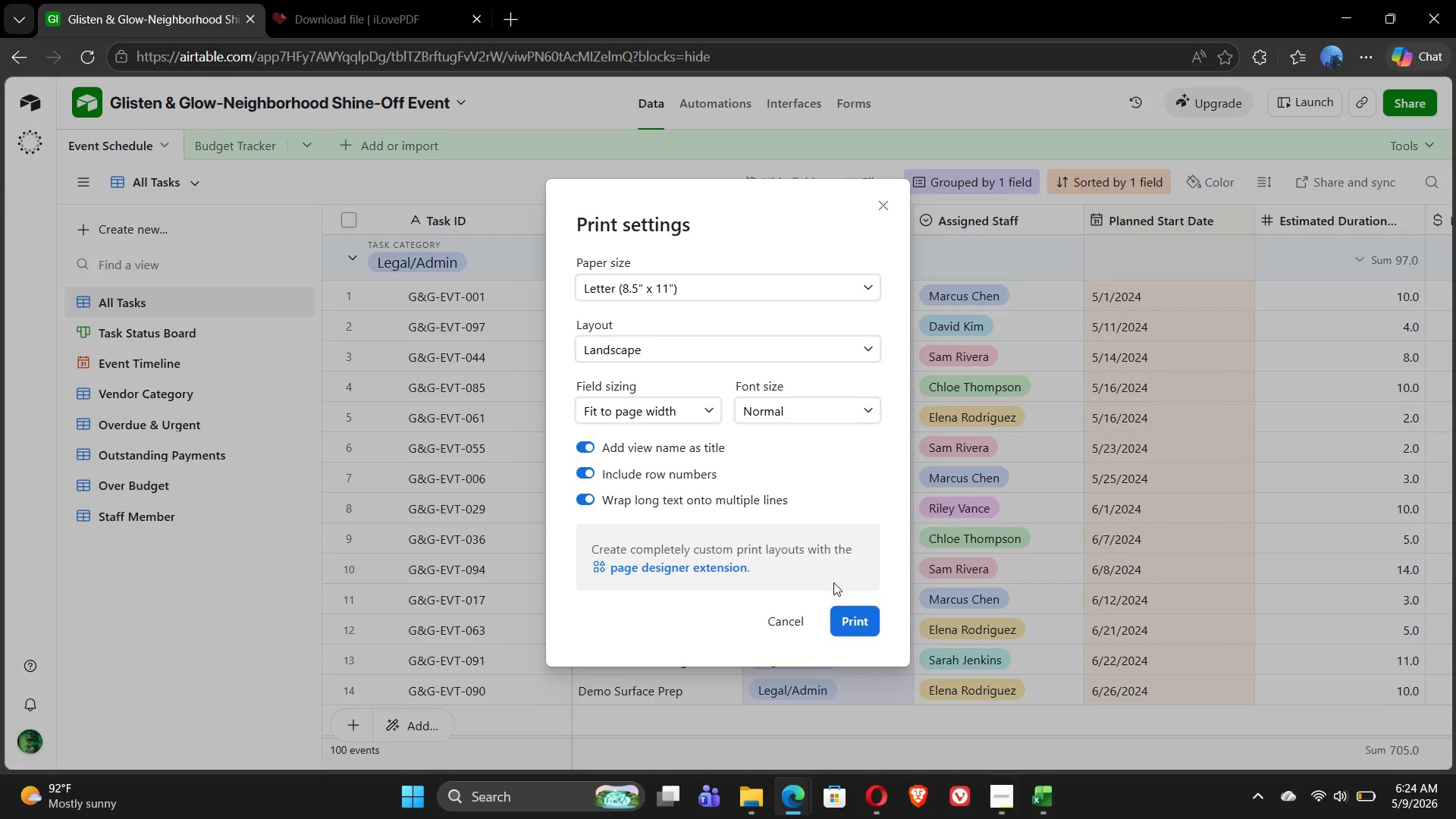 
left_click([859, 623])
 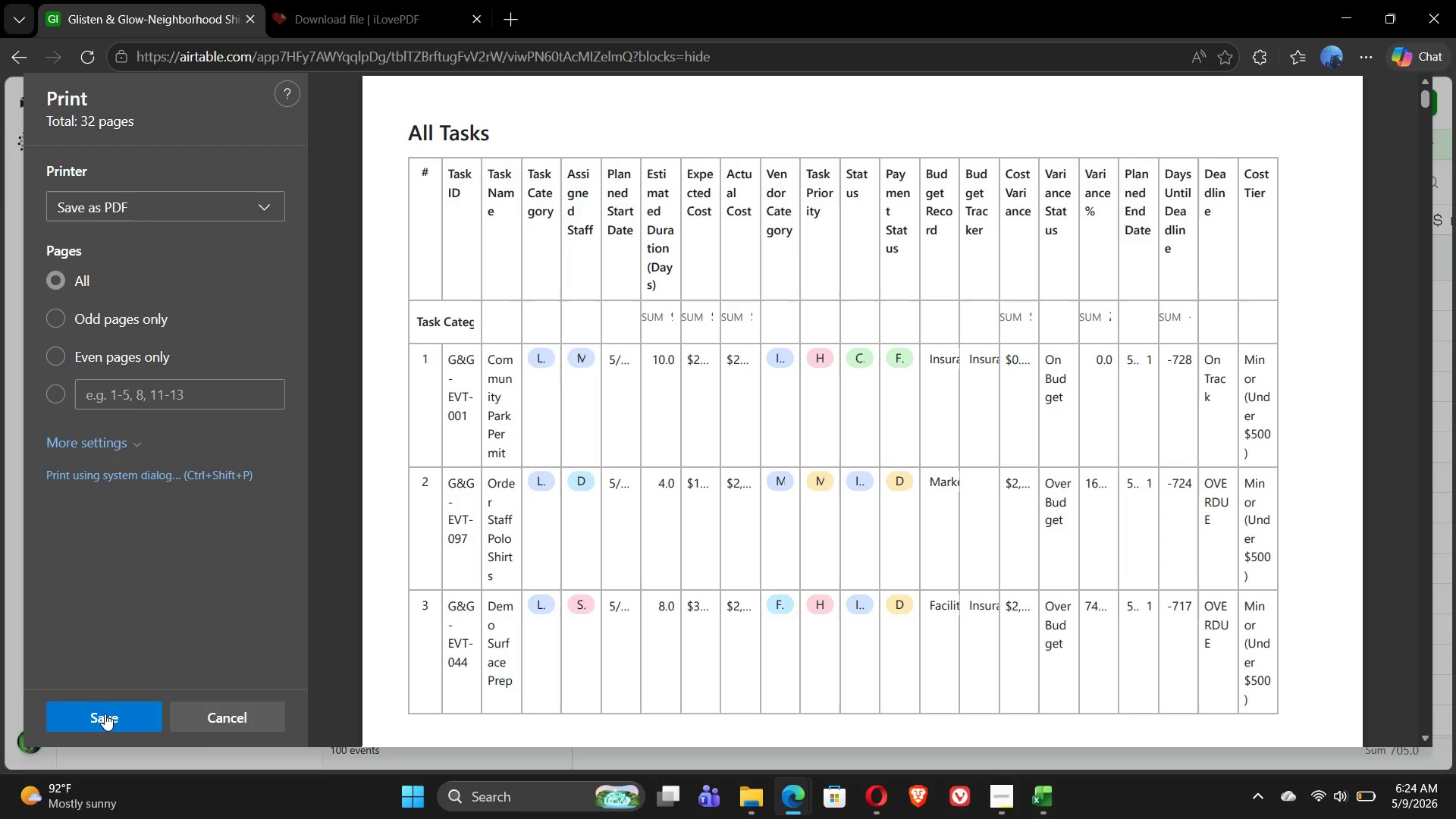 
wait(25.86)
 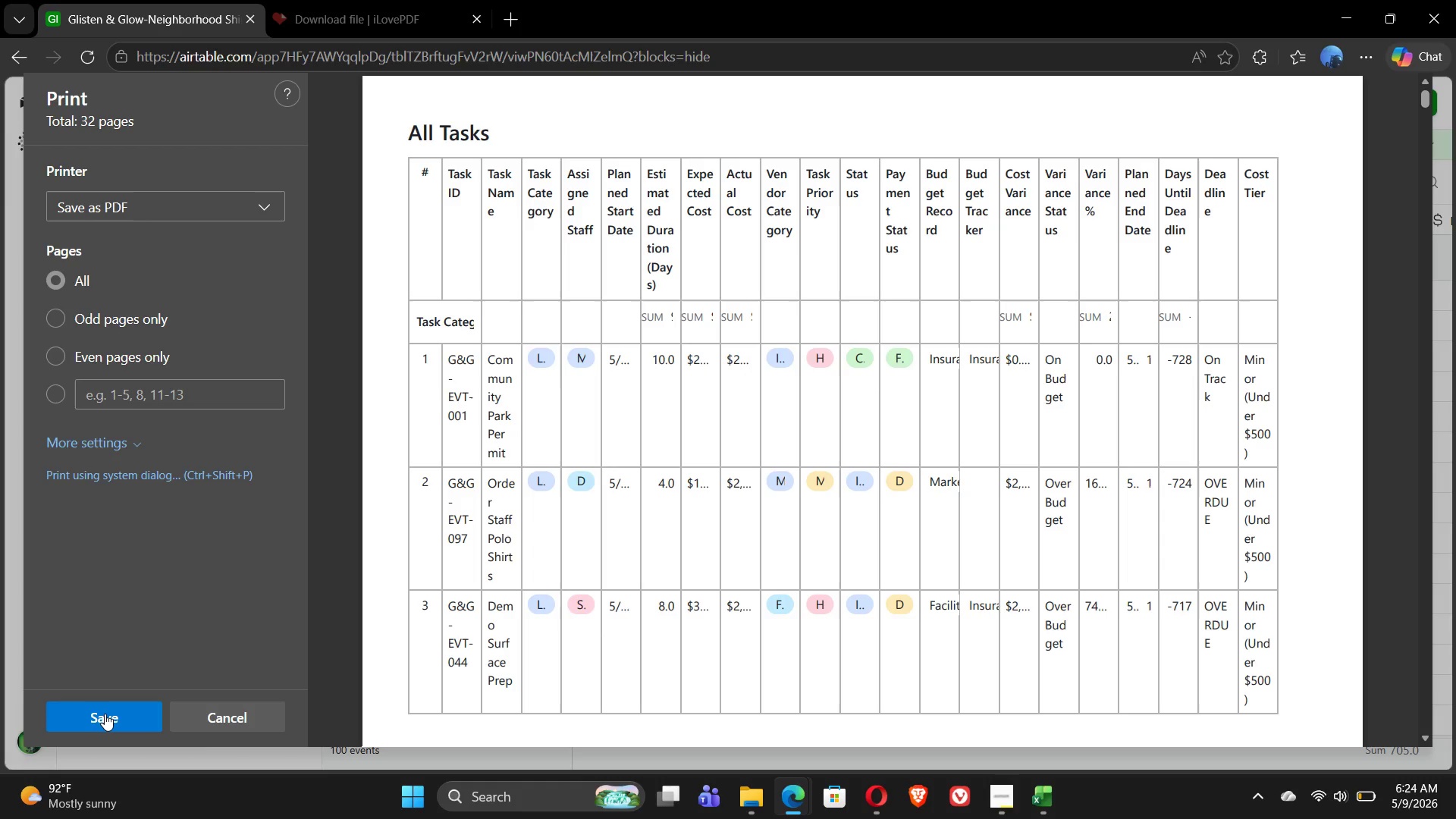 
left_click([232, 714])
 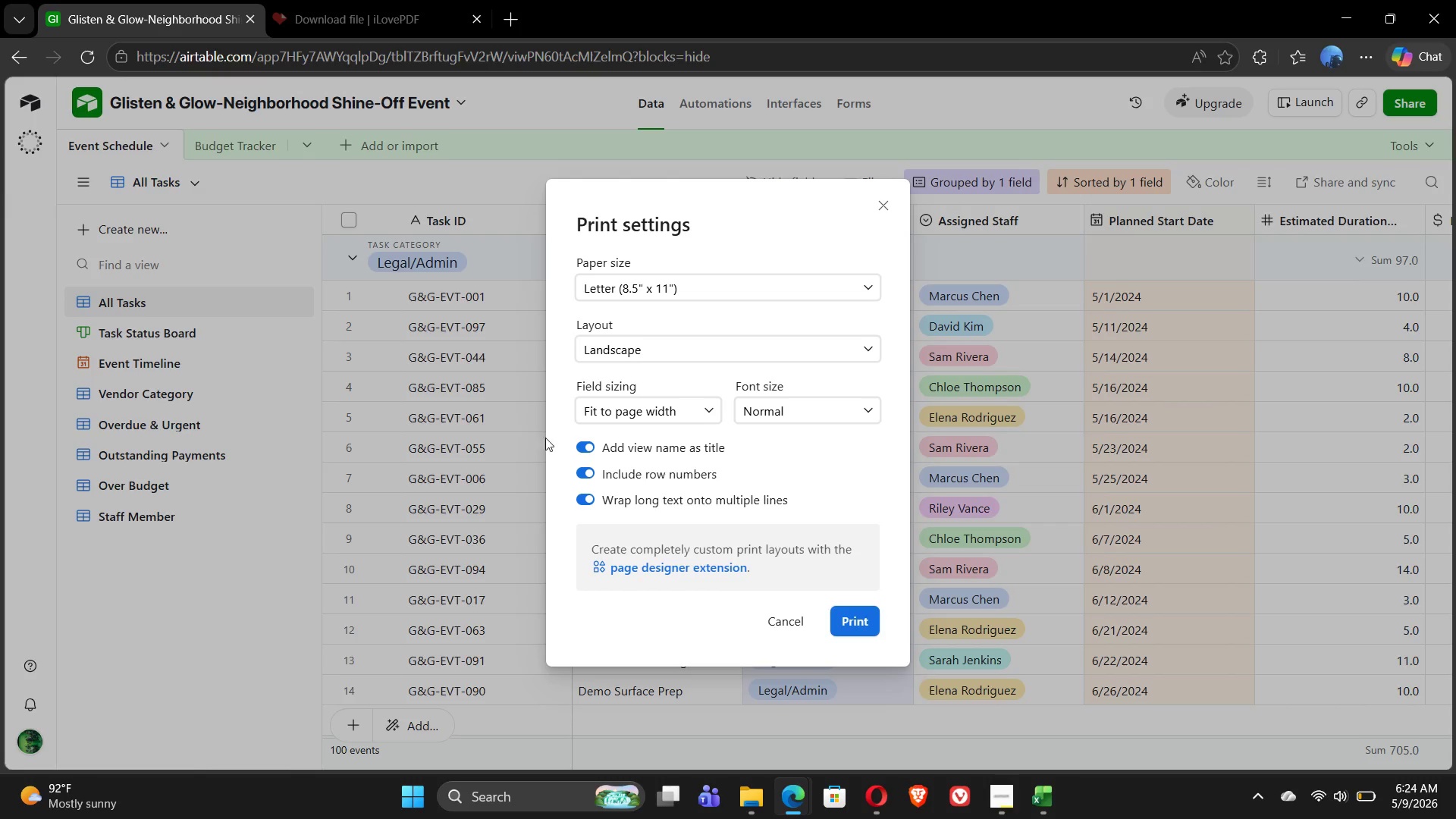 
wait(6.59)
 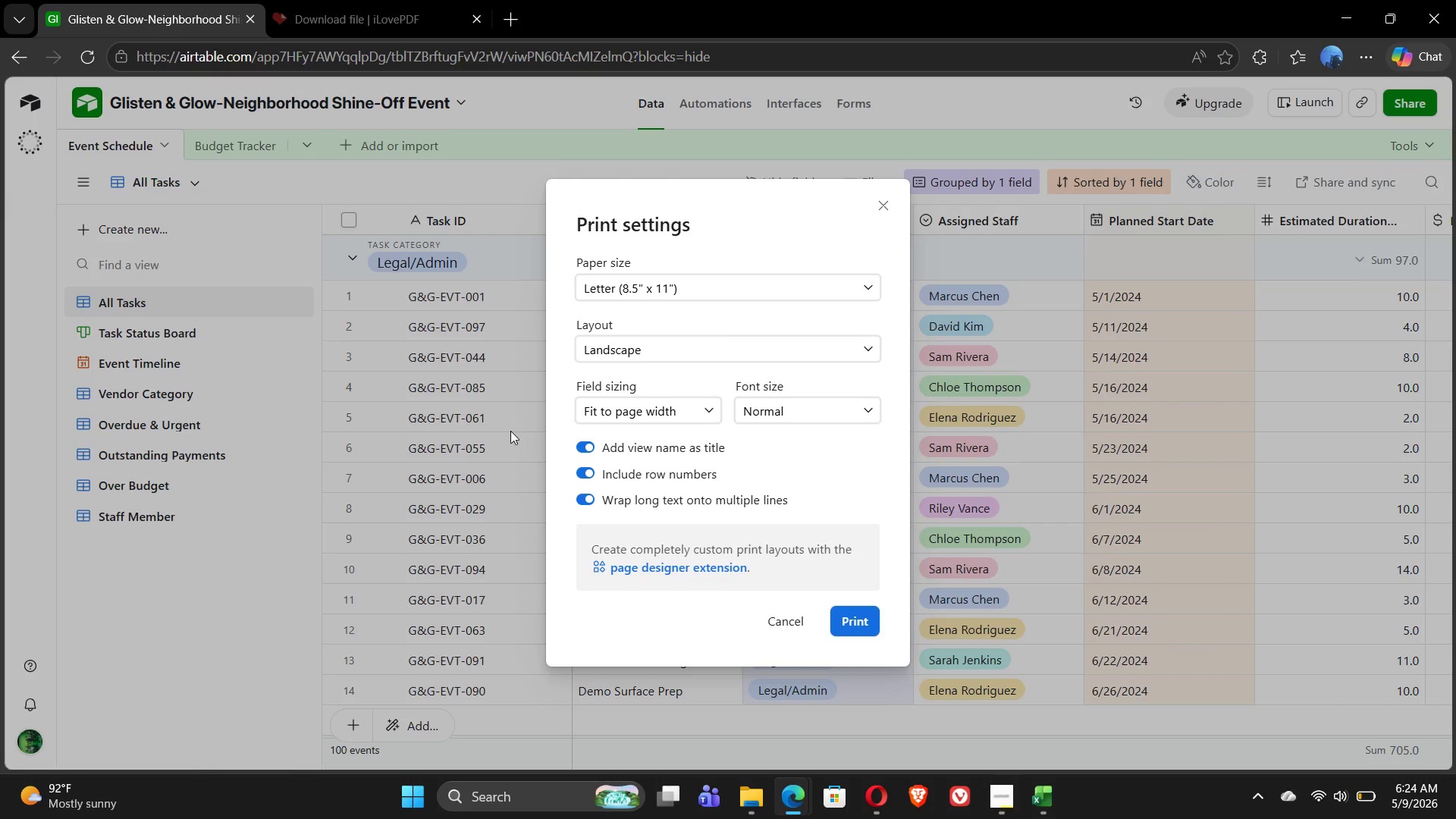 
left_click([794, 623])
 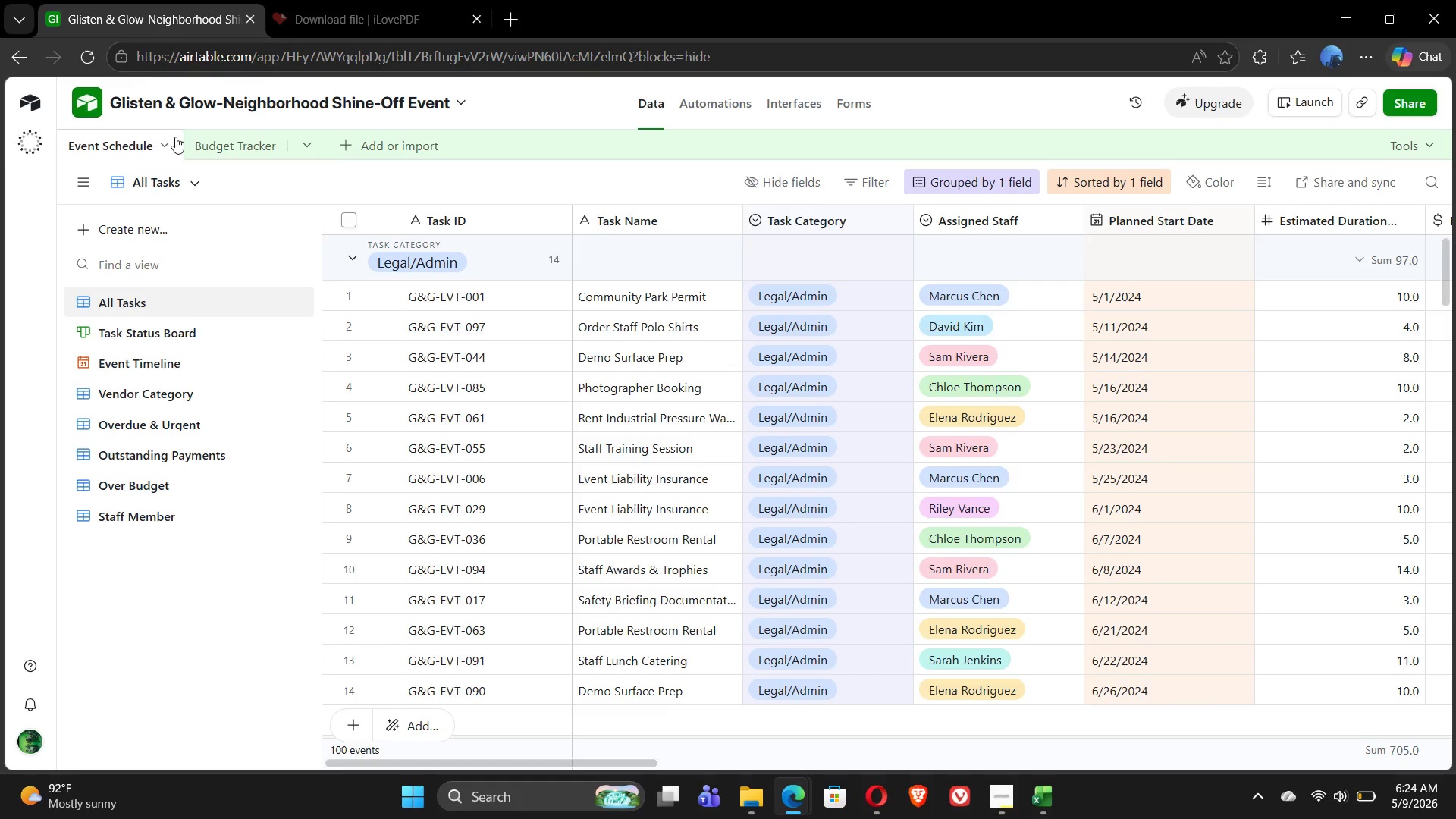 
left_click([221, 141])
 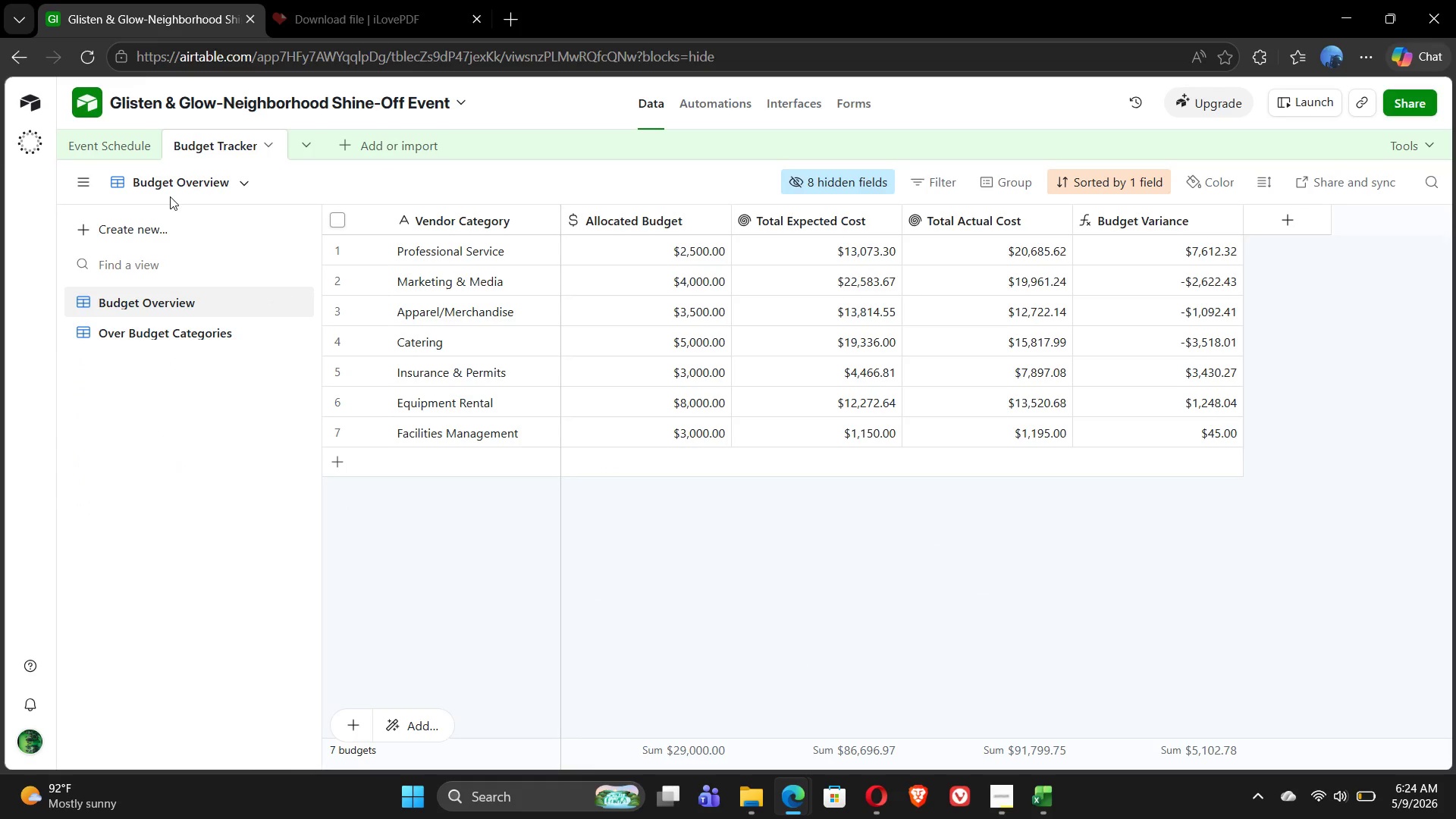 
left_click([165, 182])
 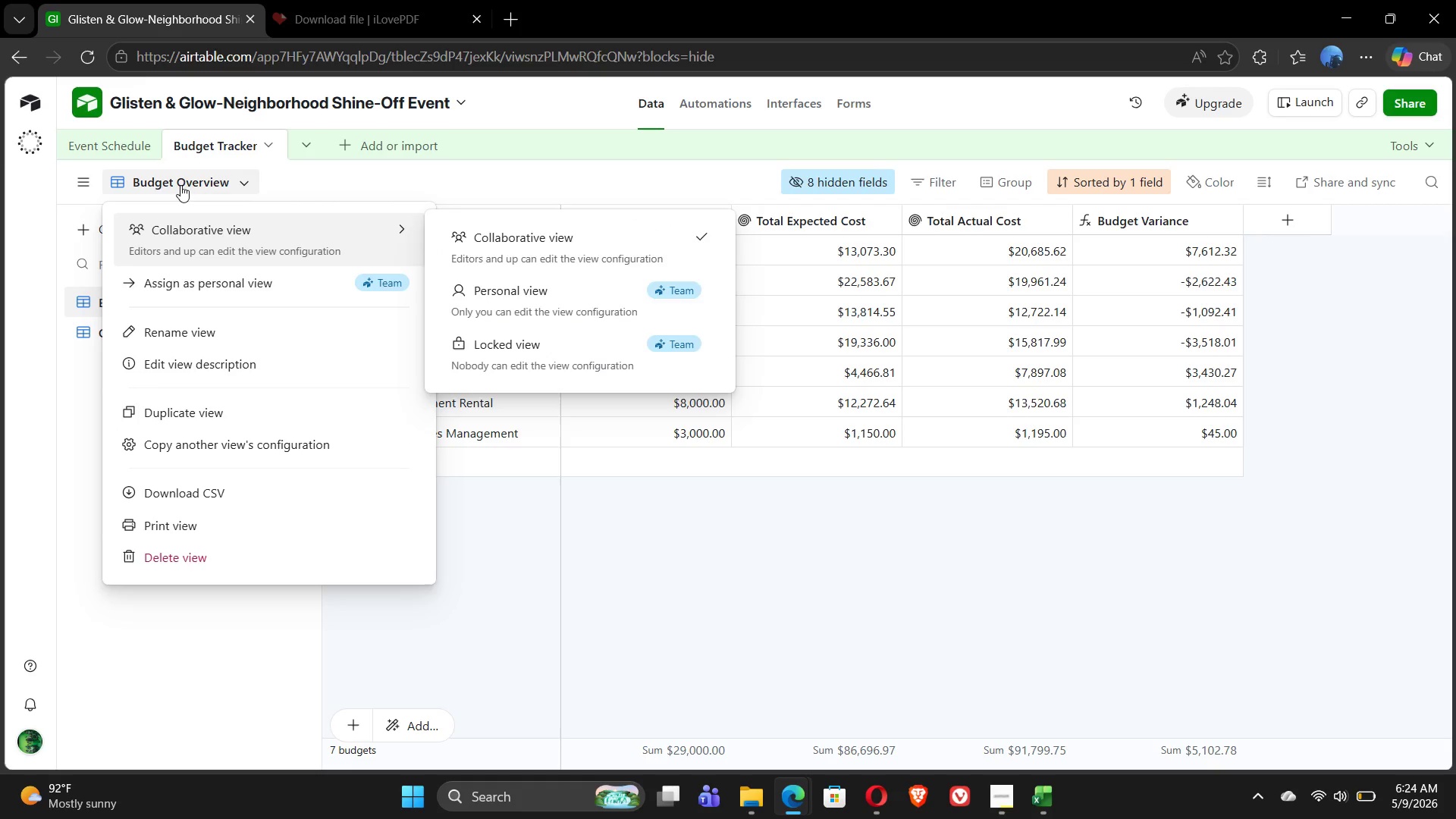 
left_click([536, 585])
 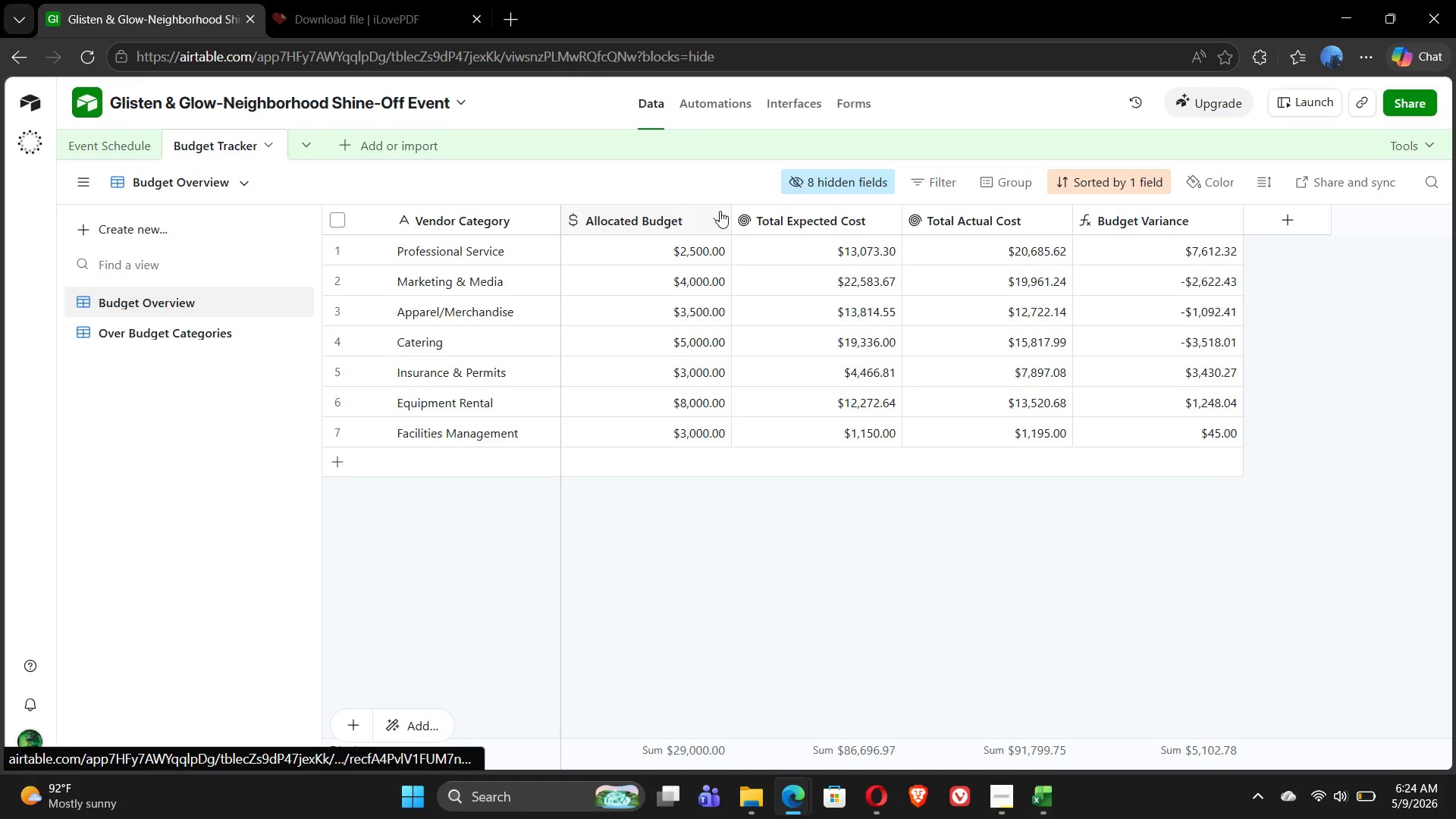 
left_click([843, 177])
 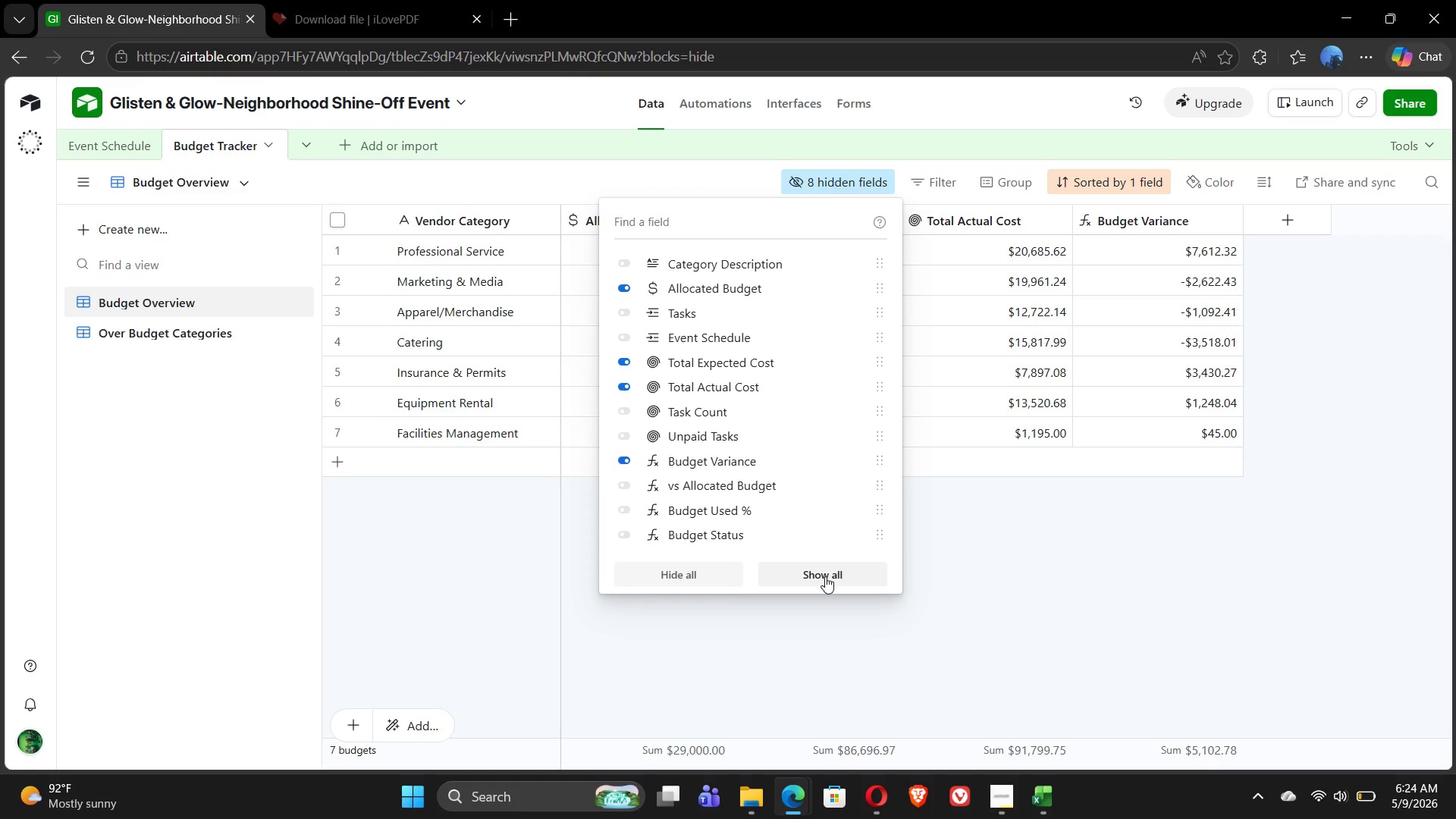 
left_click([825, 576])
 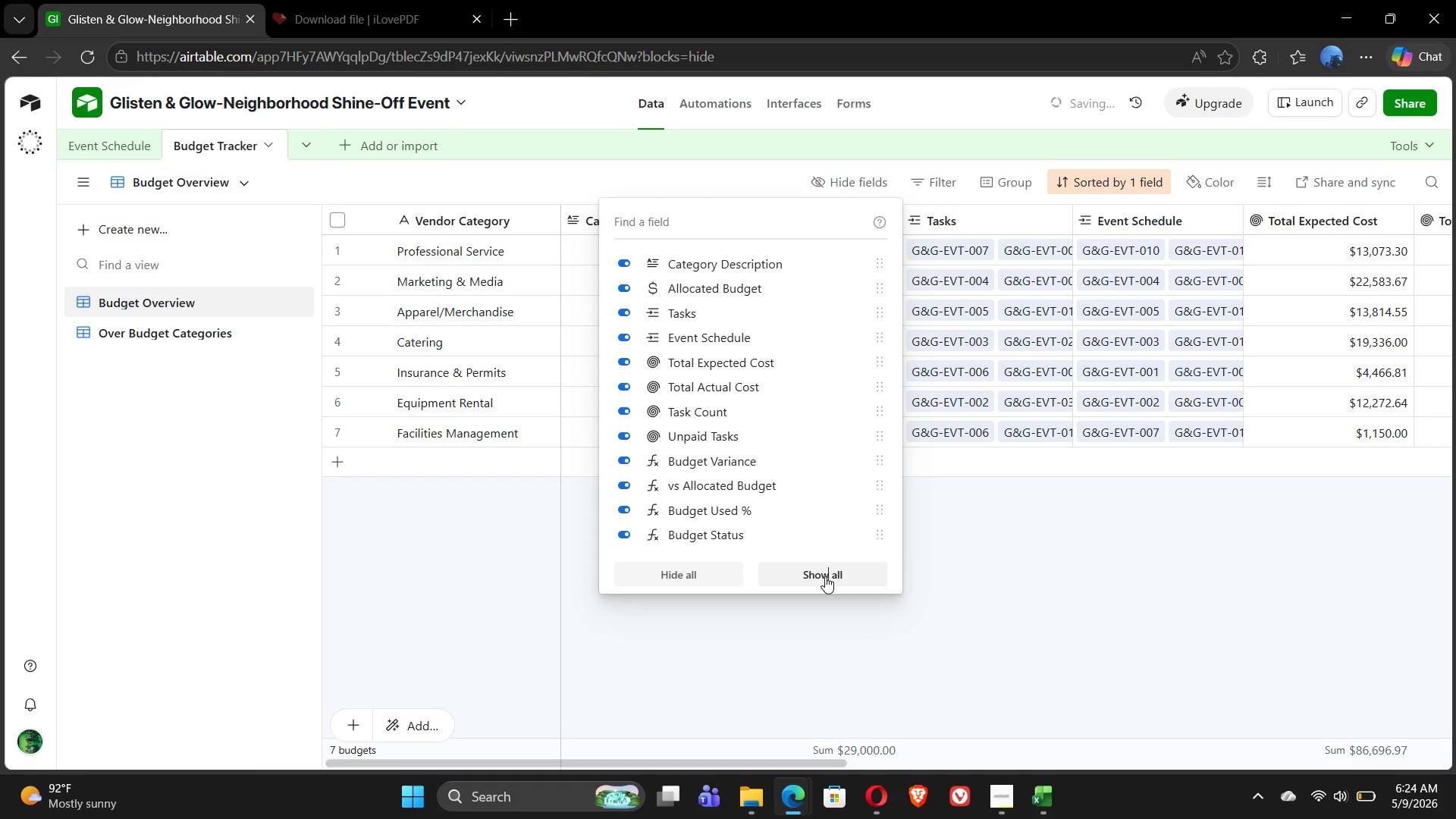 
left_click([197, 574])
 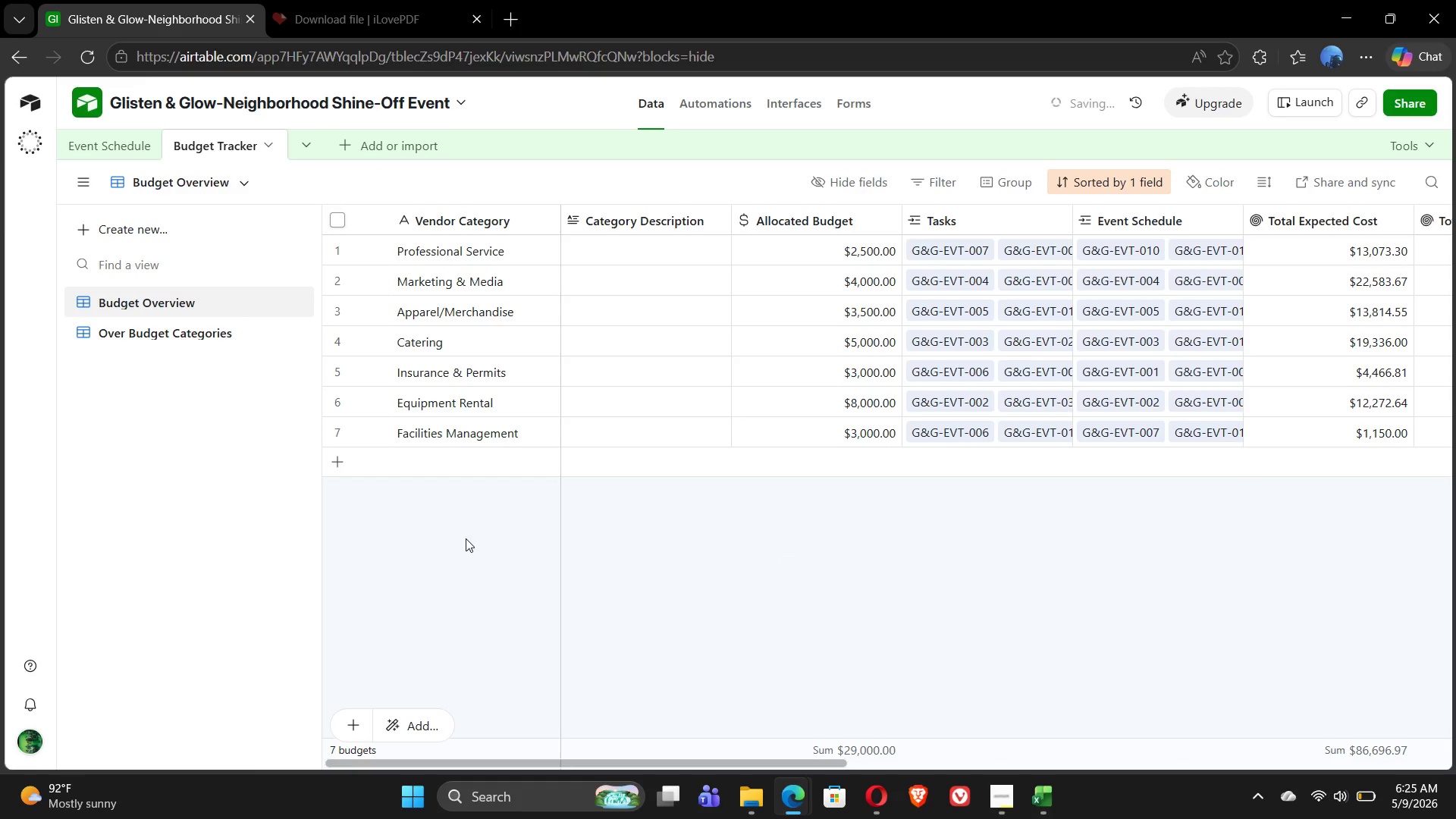 
key(Control+P)
 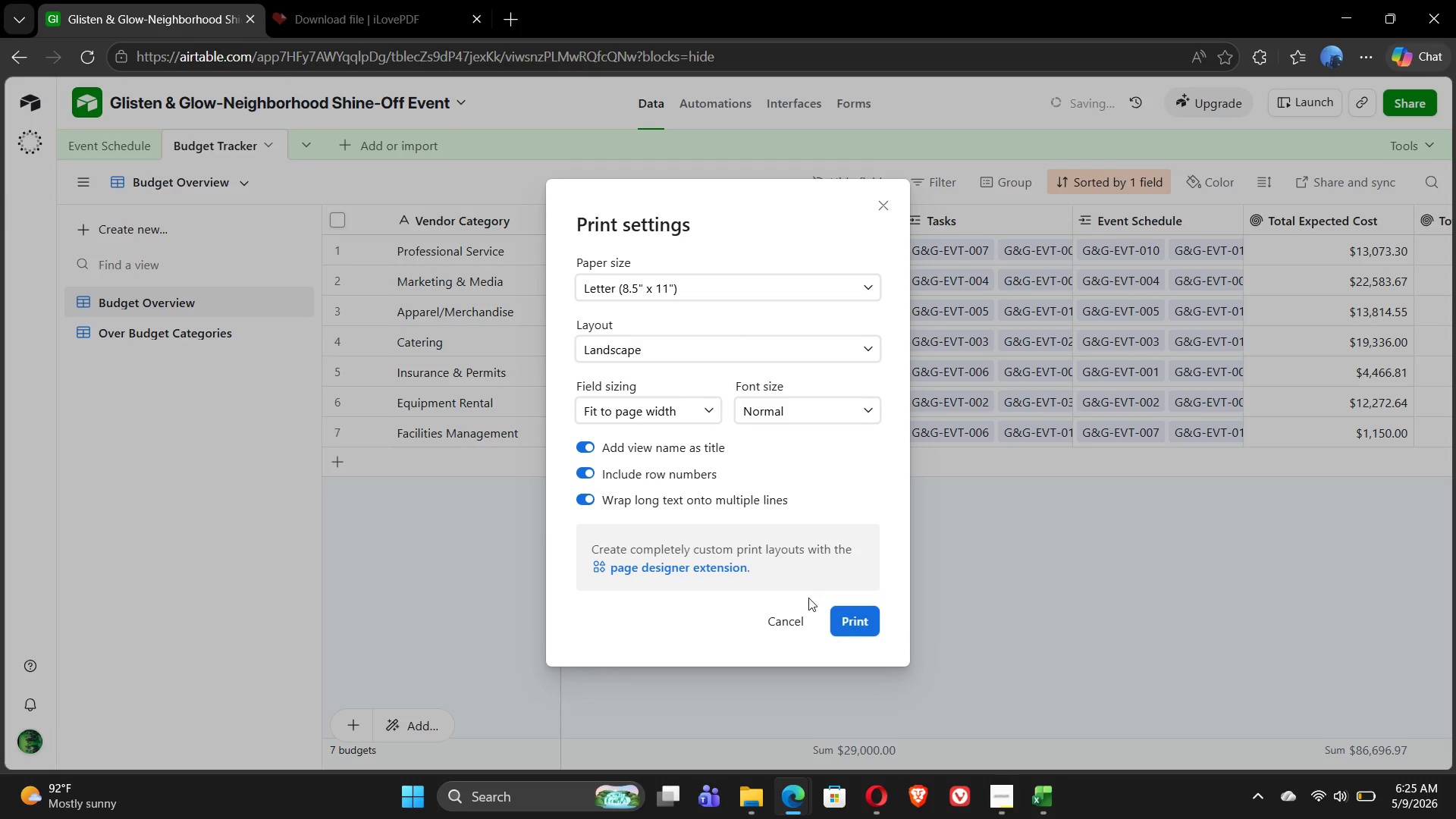 
left_click([858, 622])
 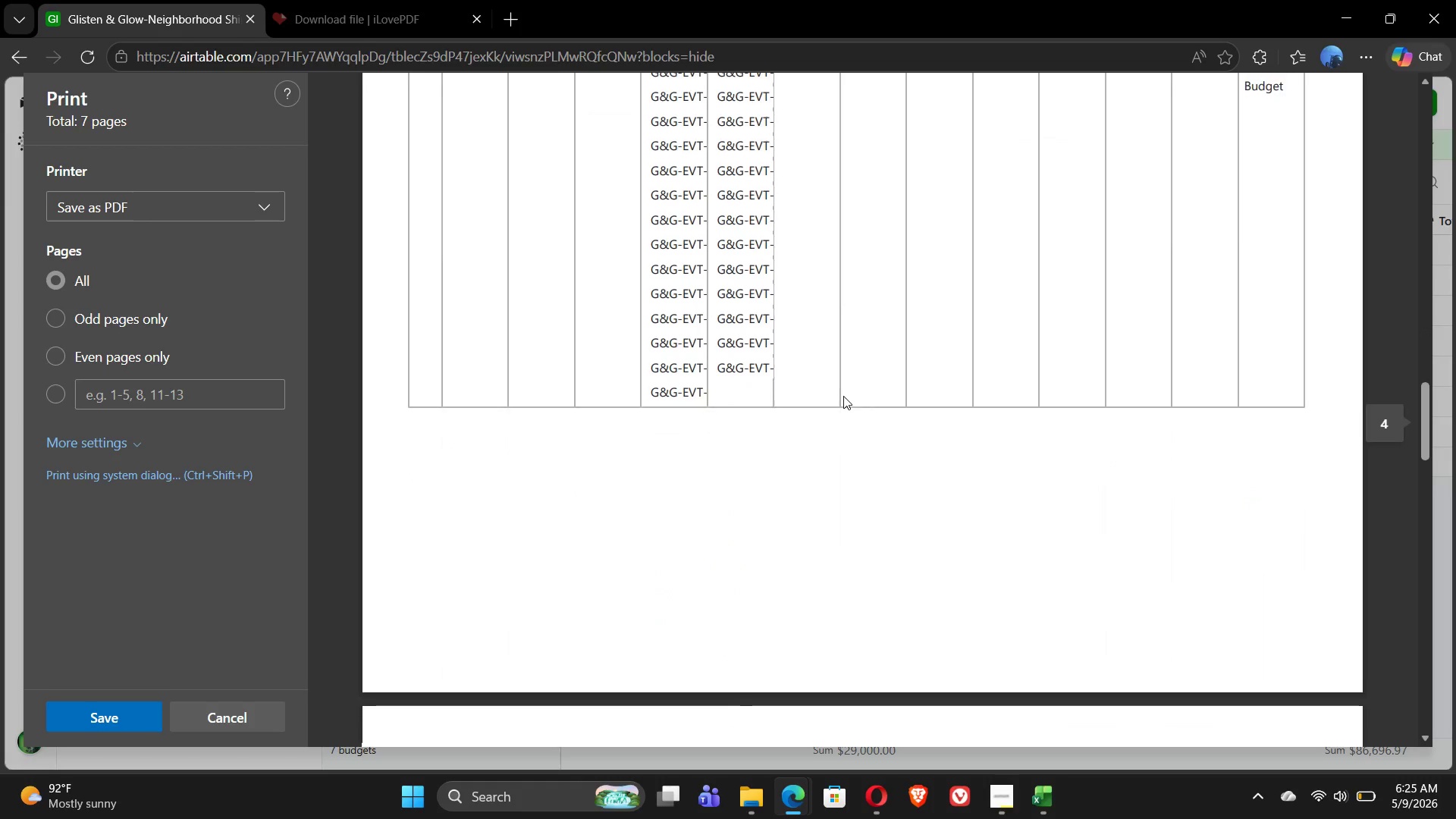 
wait(16.92)
 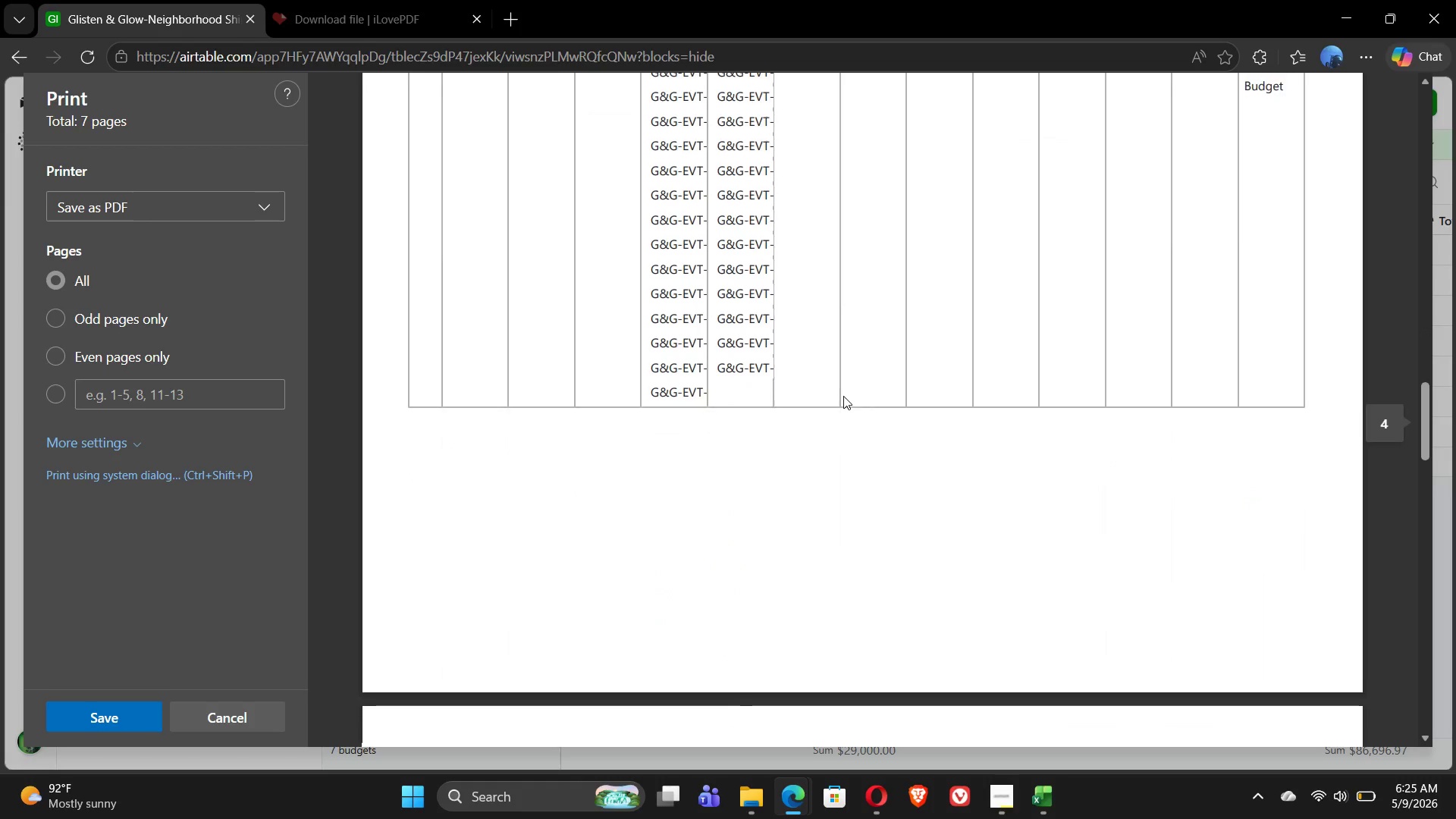 
left_click([121, 720])
 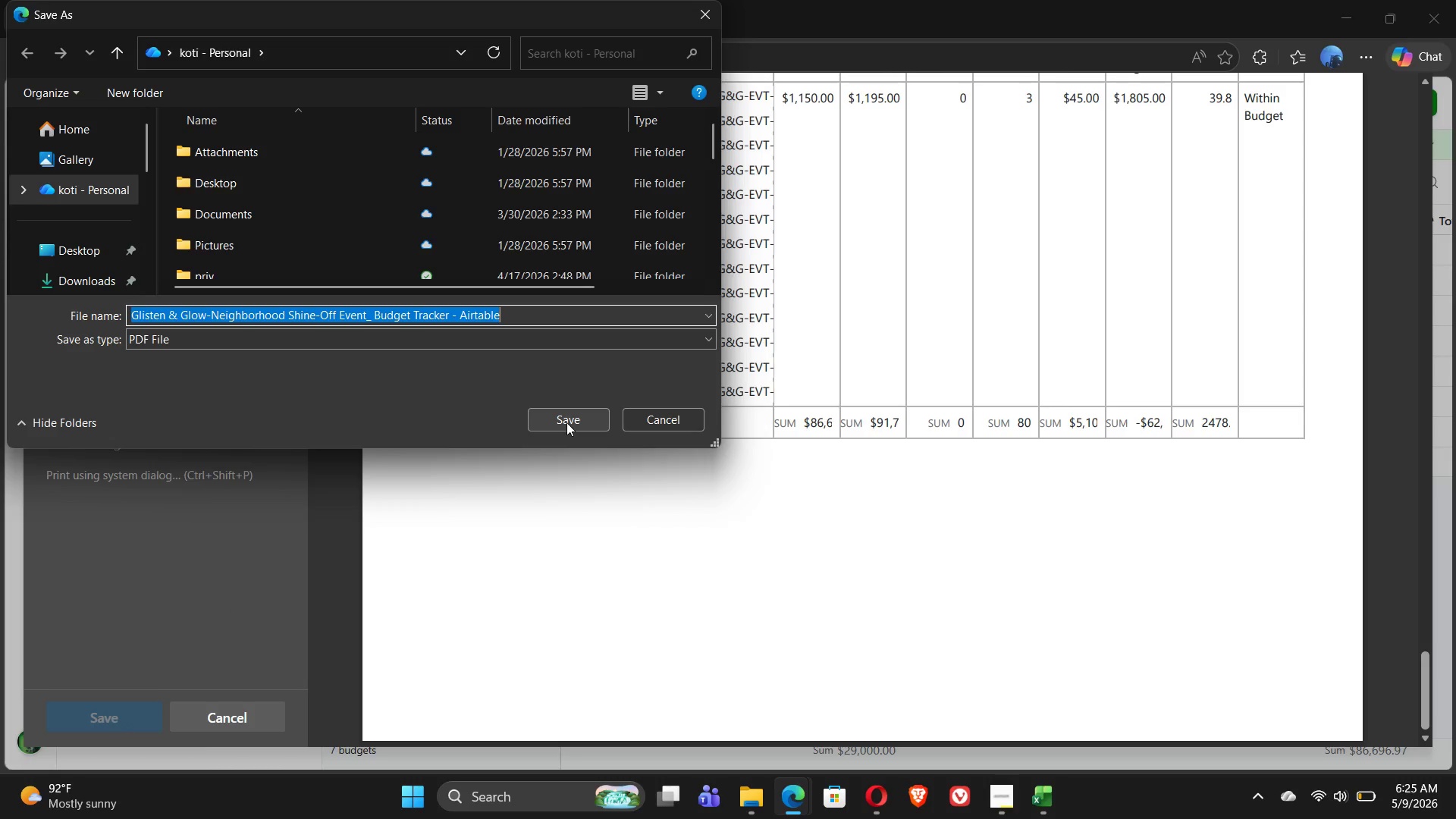 
wait(18.41)
 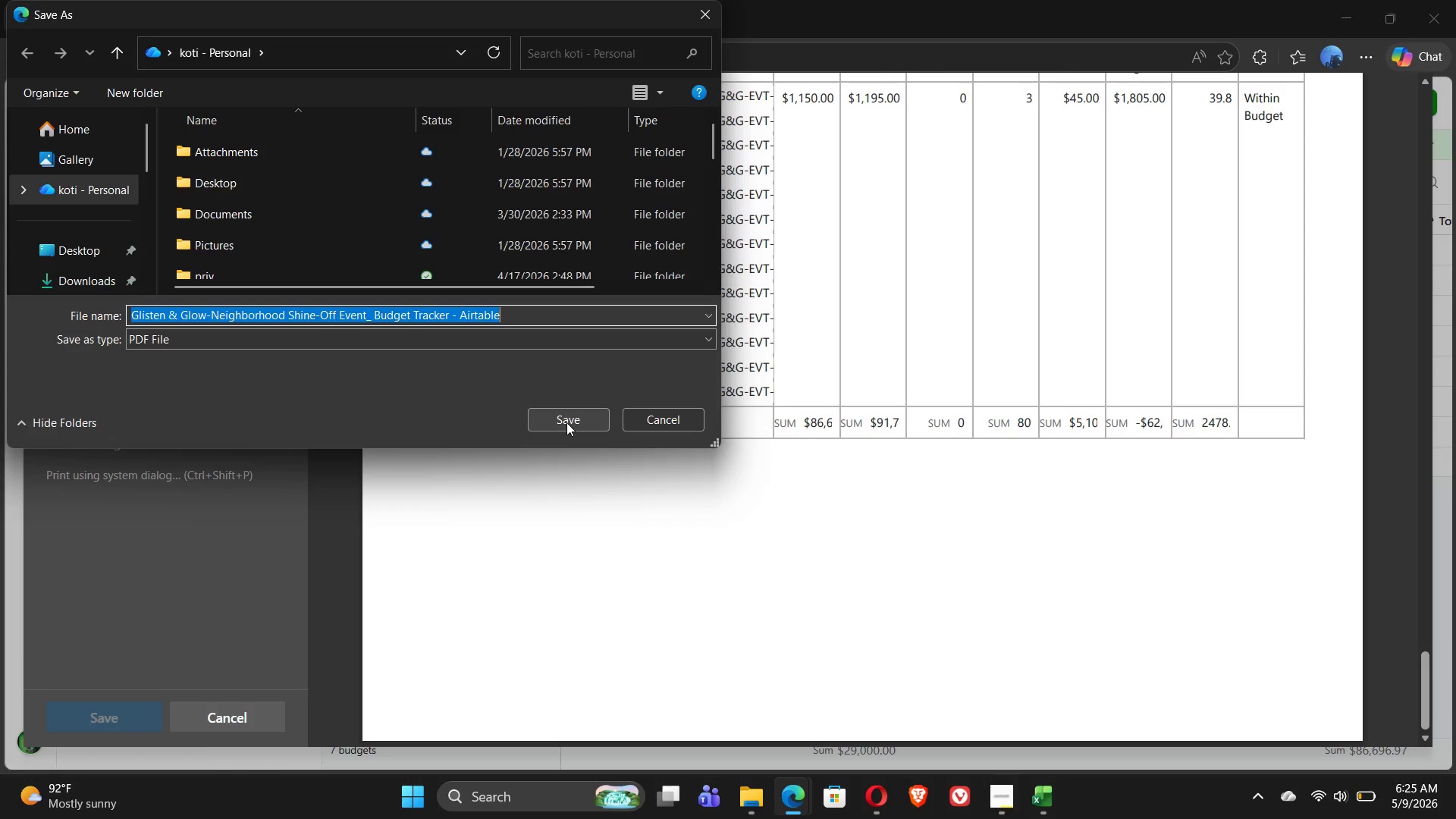 
left_click([566, 422])
 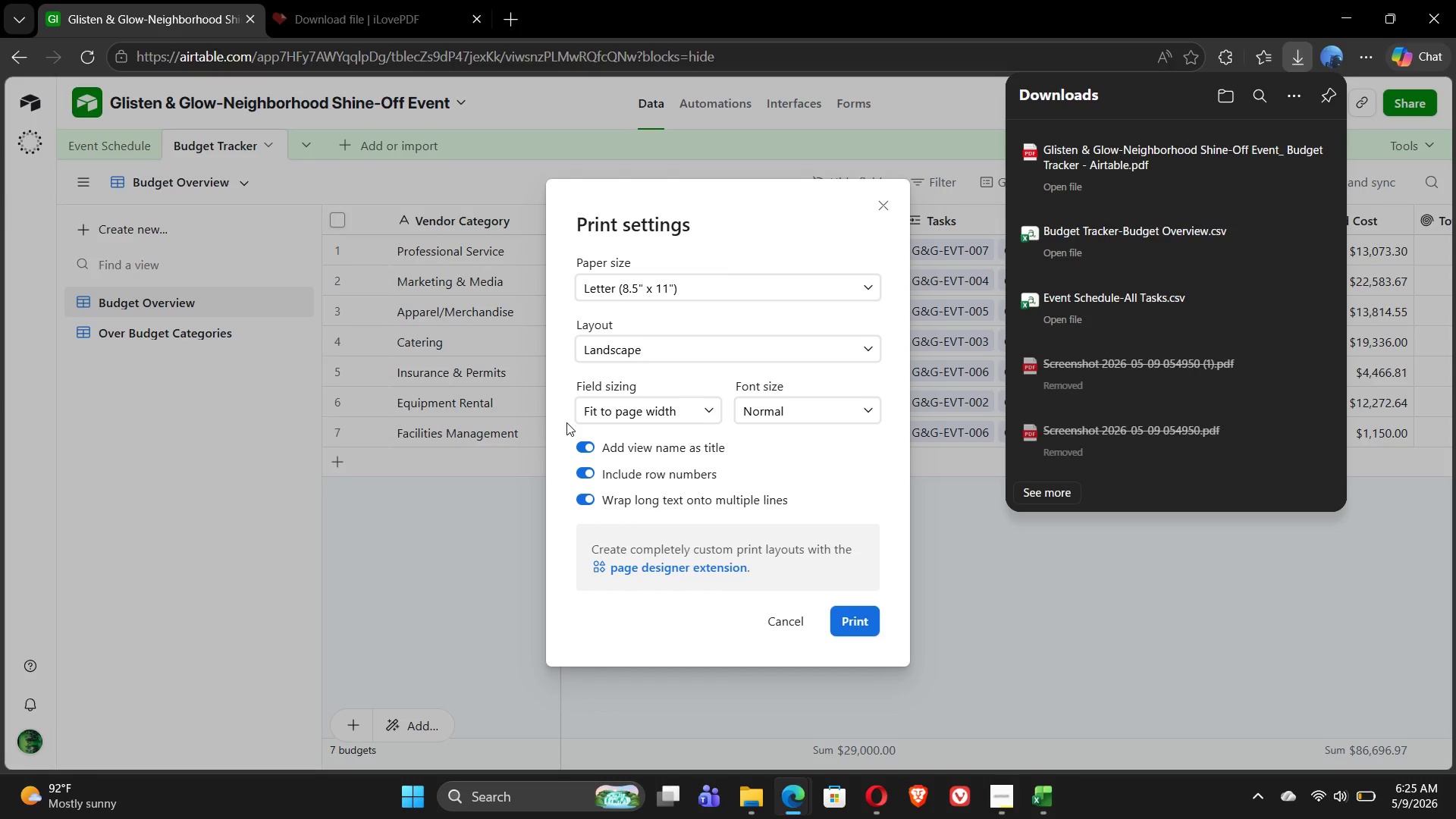 
wait(15.64)
 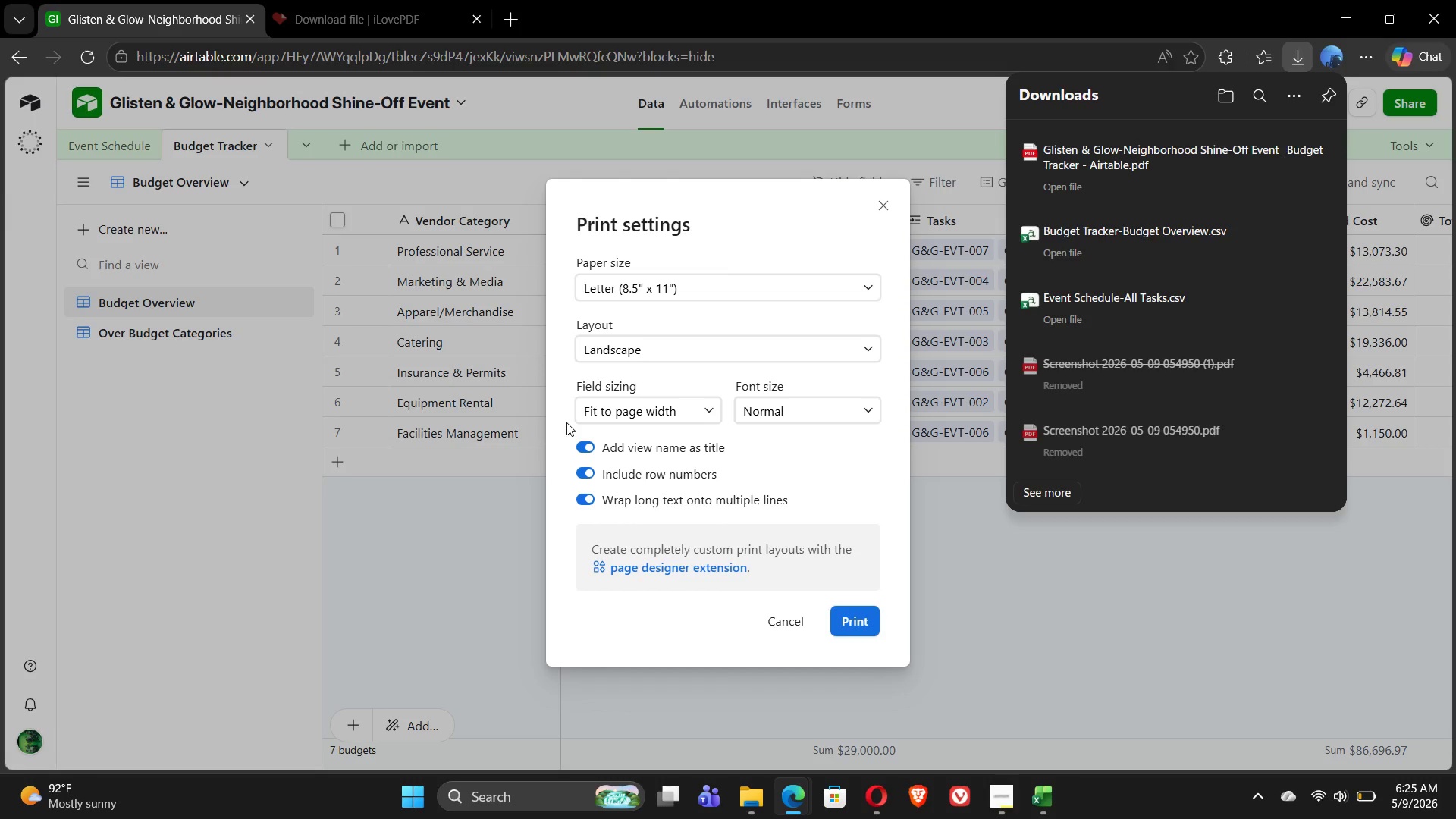 
left_click([789, 617])
 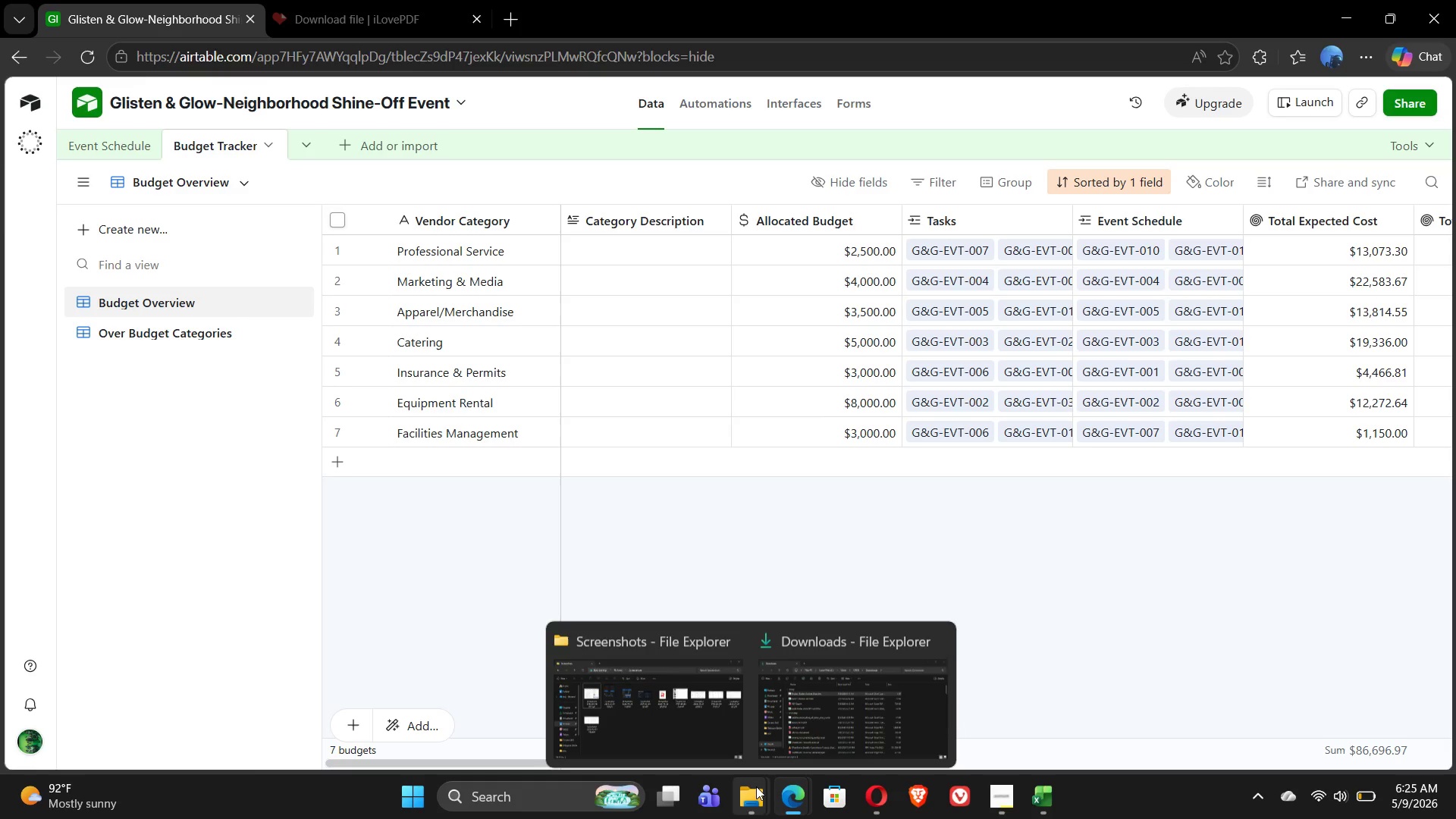 
left_click([830, 693])
 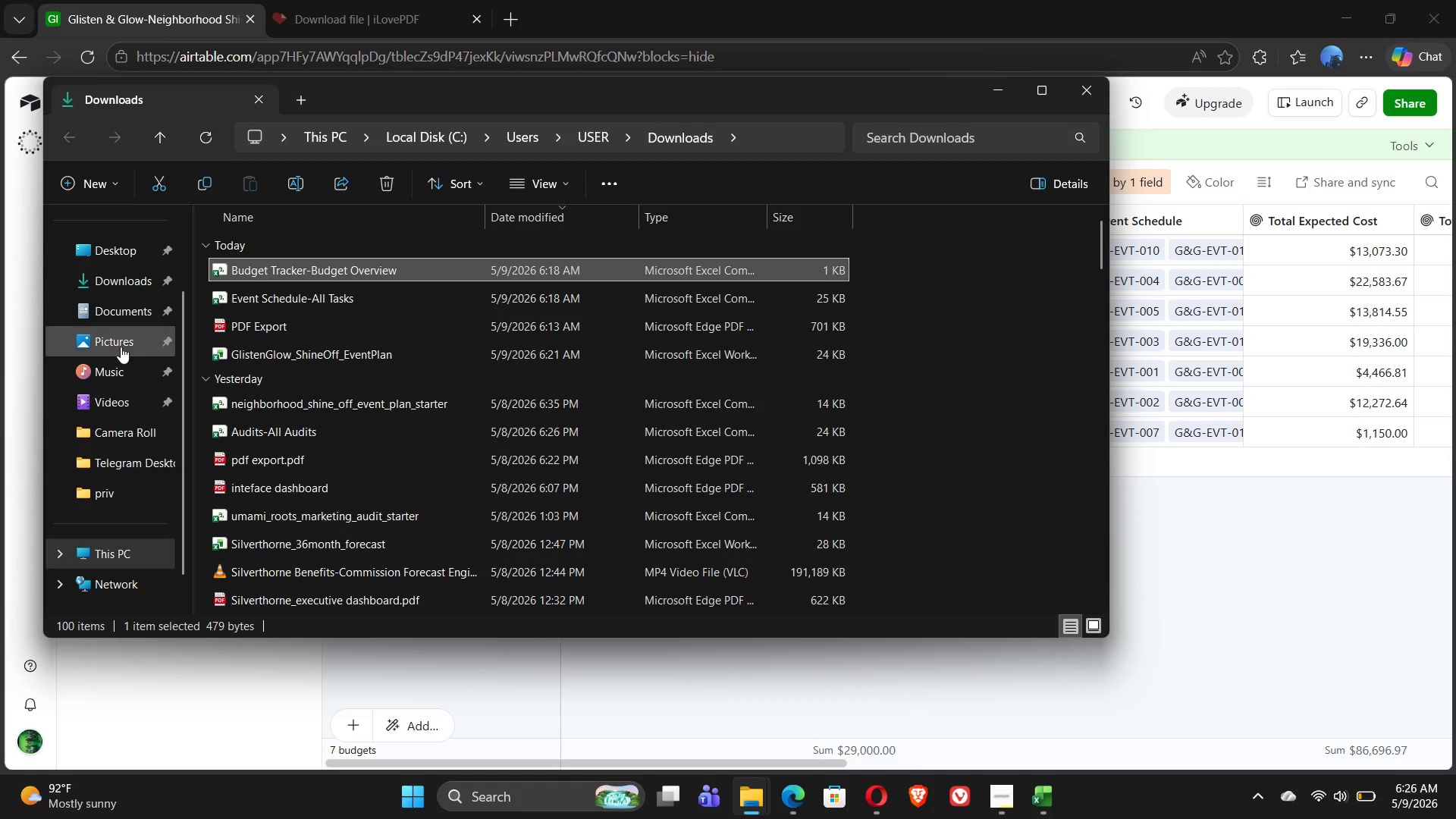 
left_click([113, 286])
 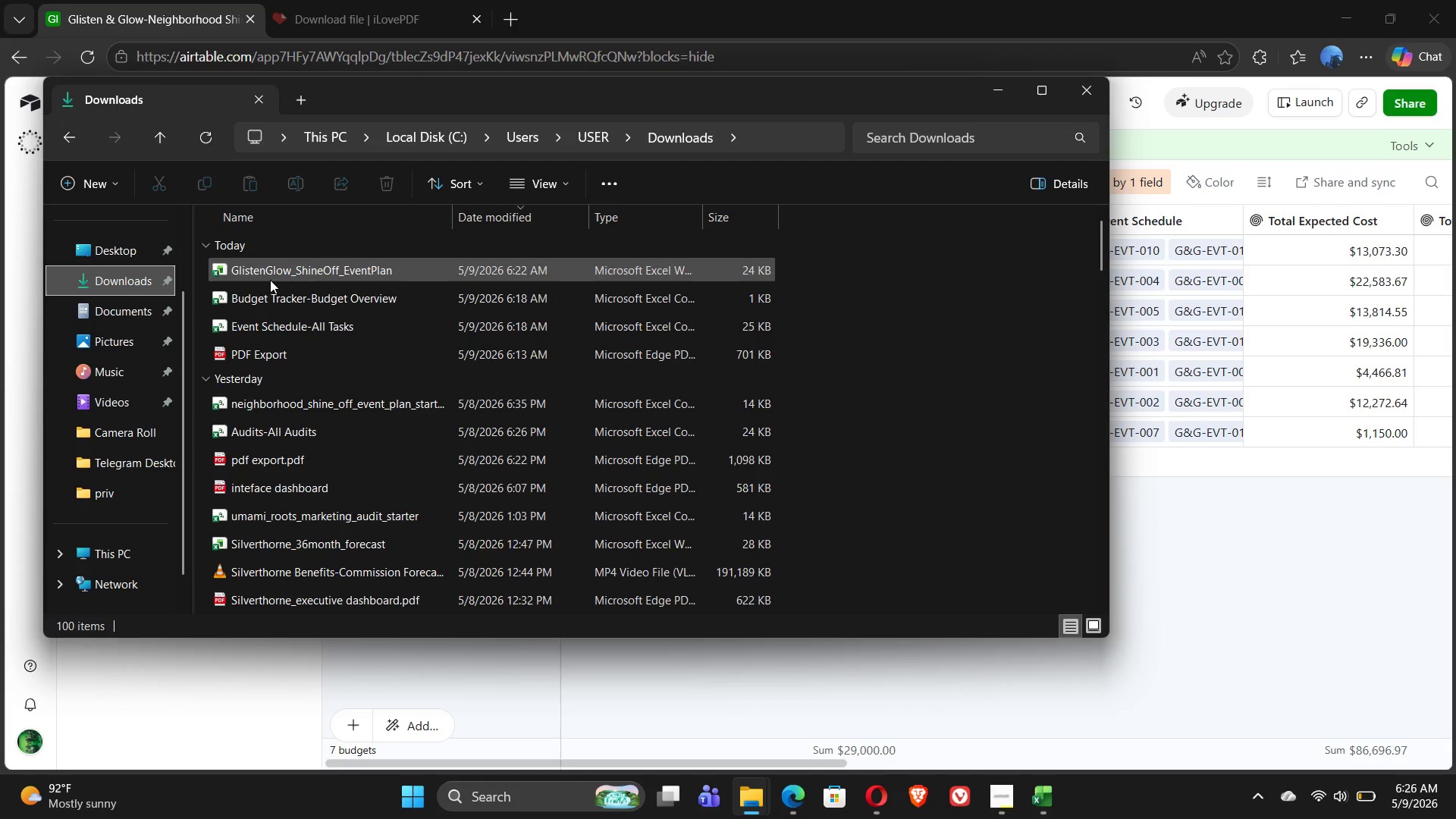 
mouse_move([343, 289])
 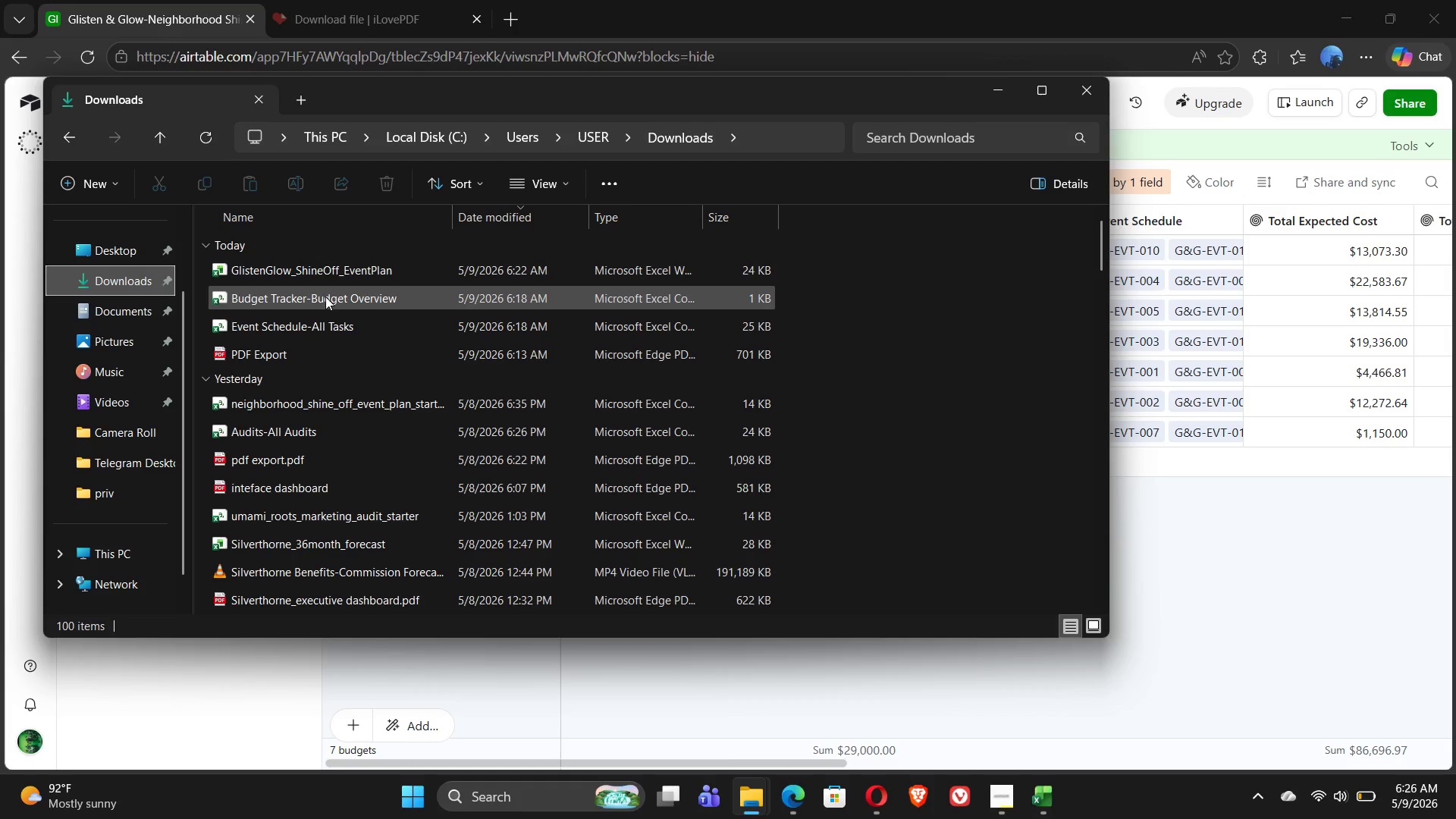 
left_click([325, 297])
 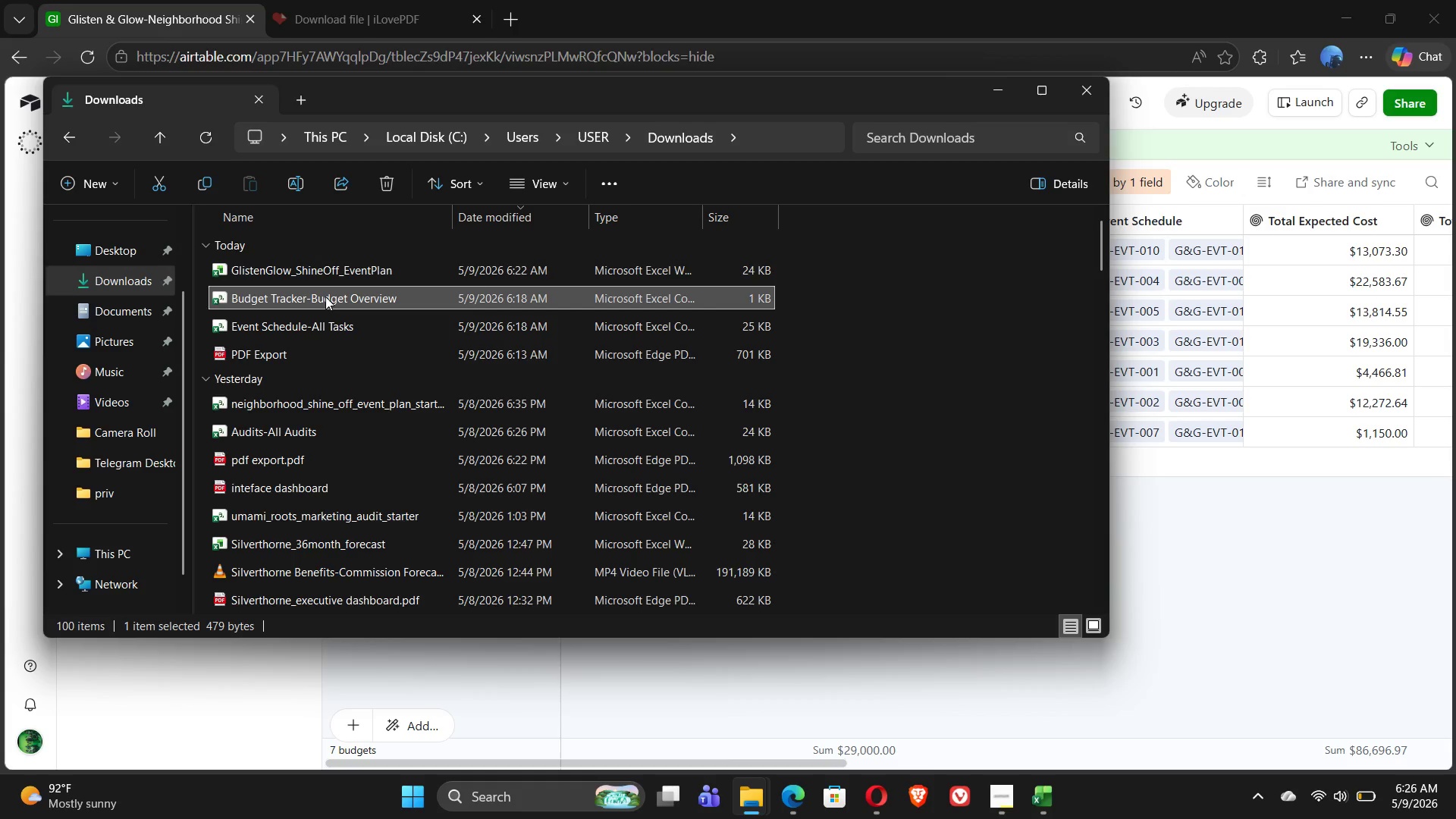 
key(Shift+ArrowDown)
 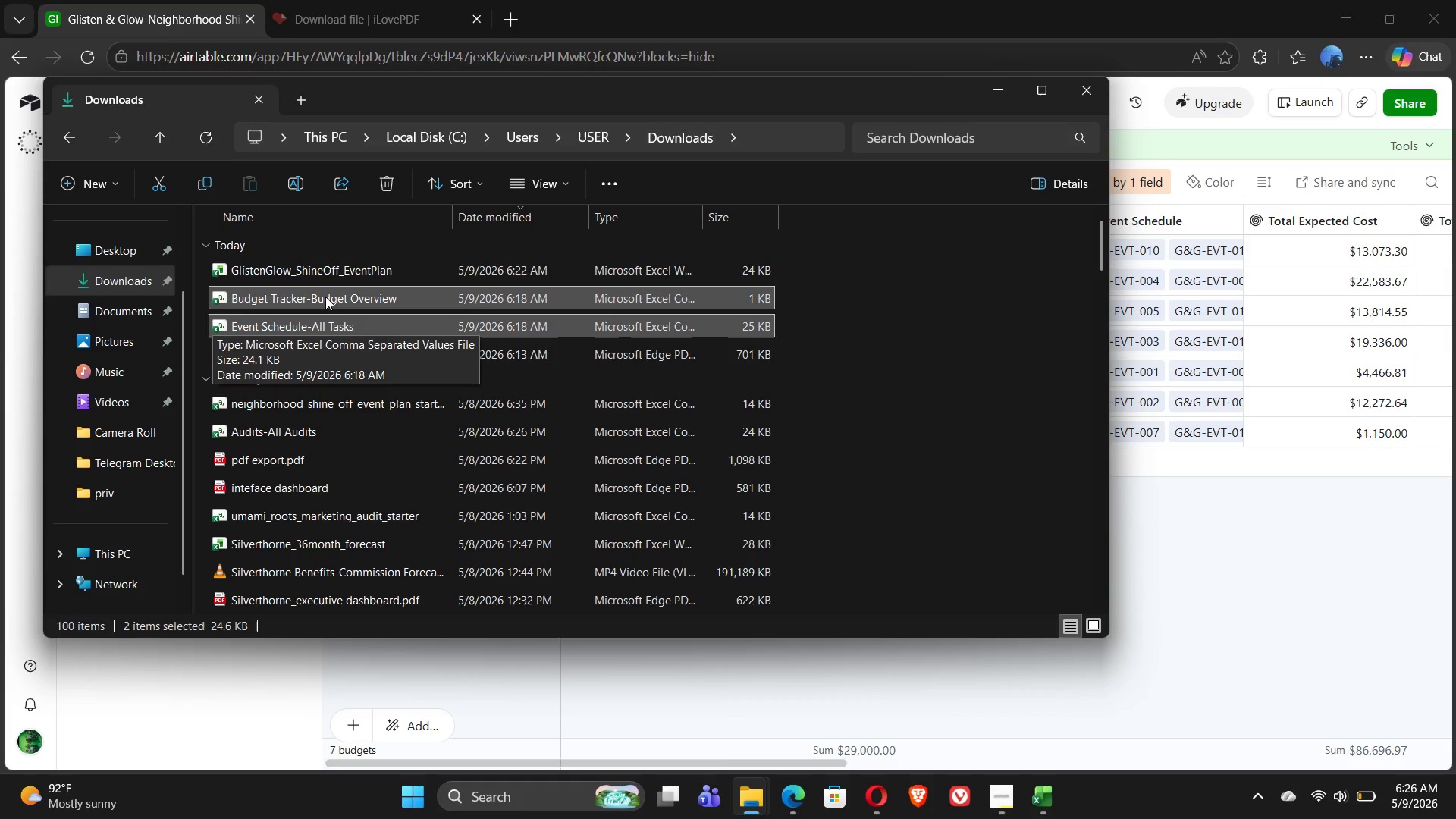 
wait(8.61)
 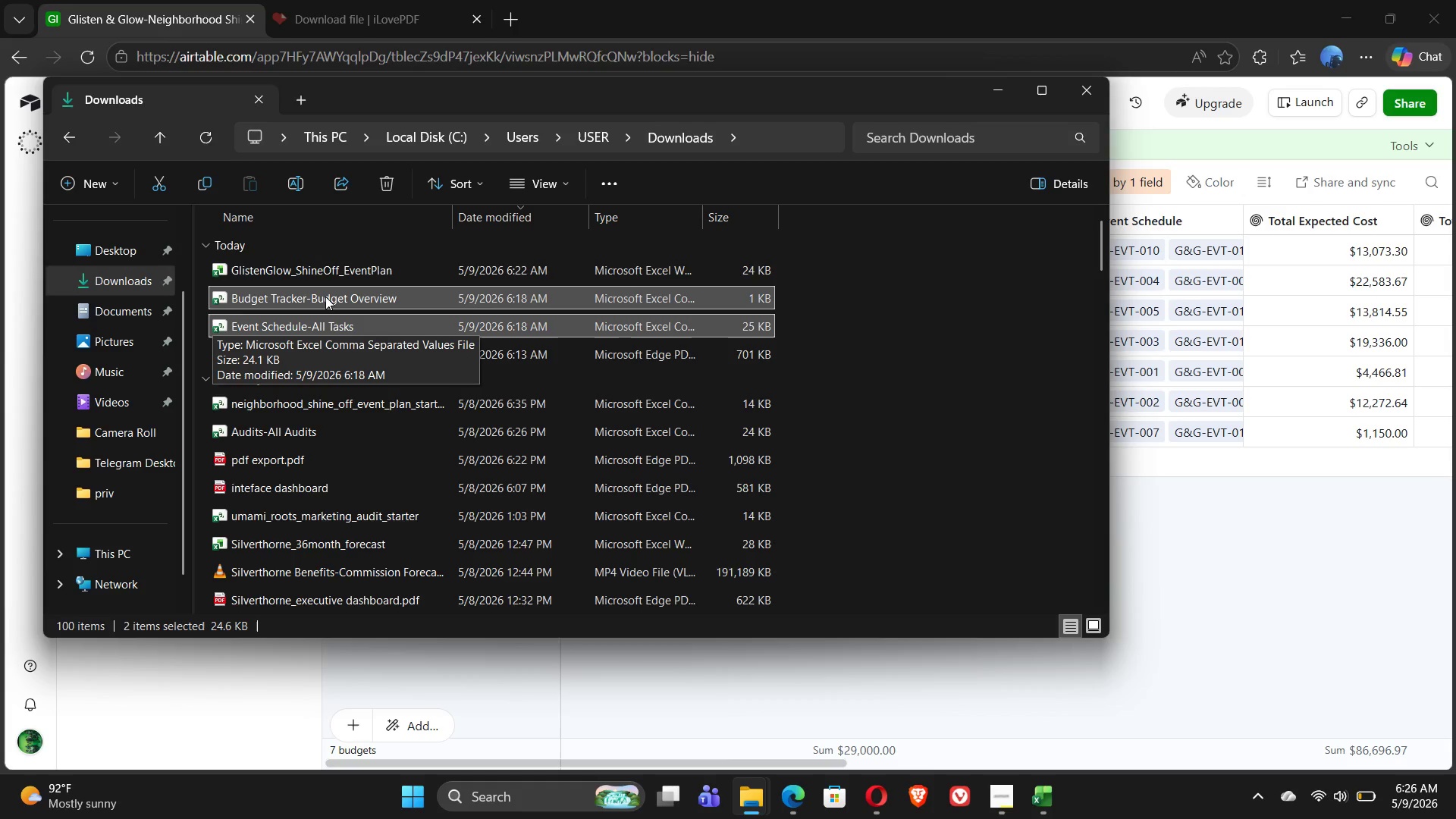 
key(Delete)
 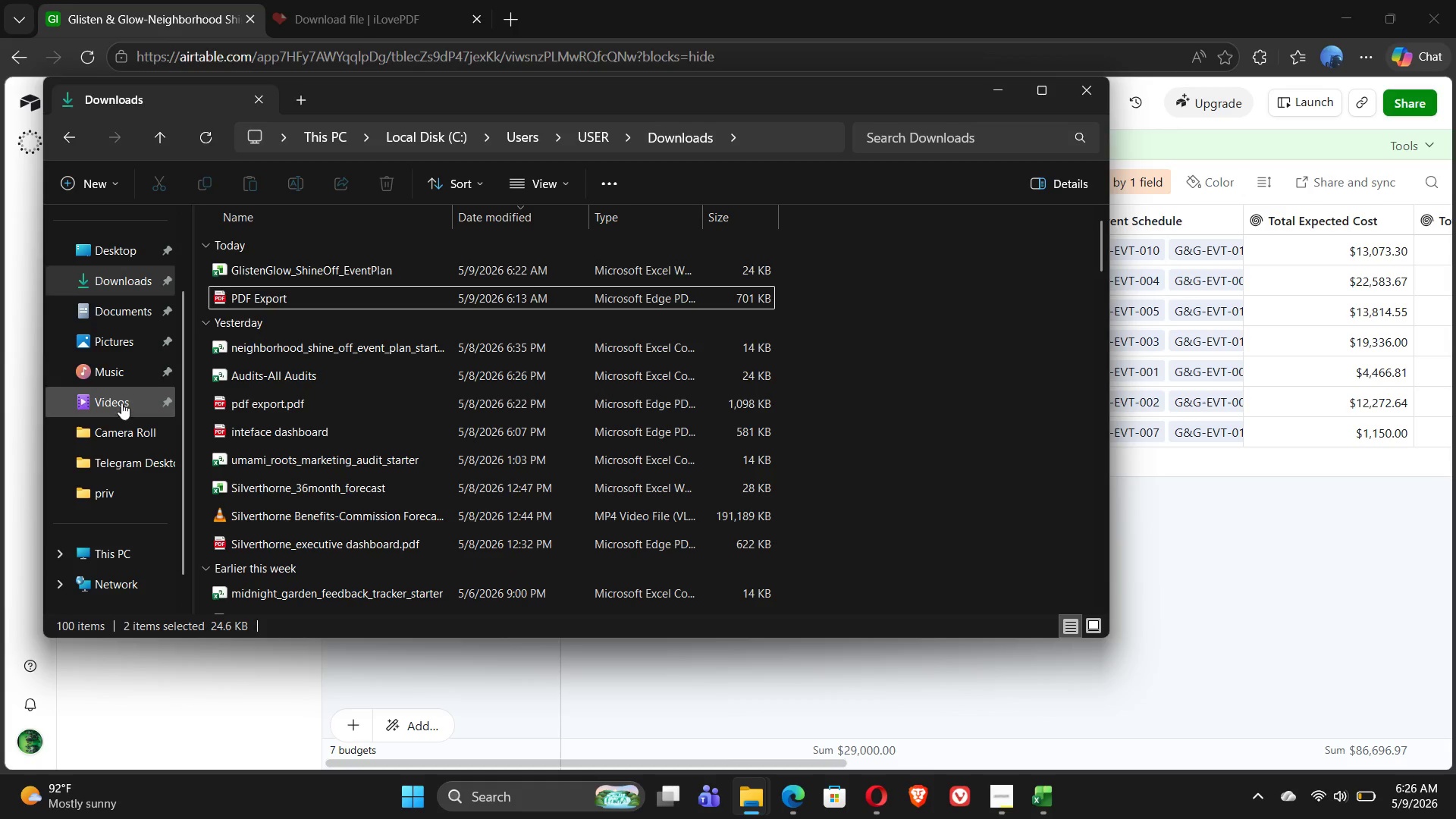 
wait(13.12)
 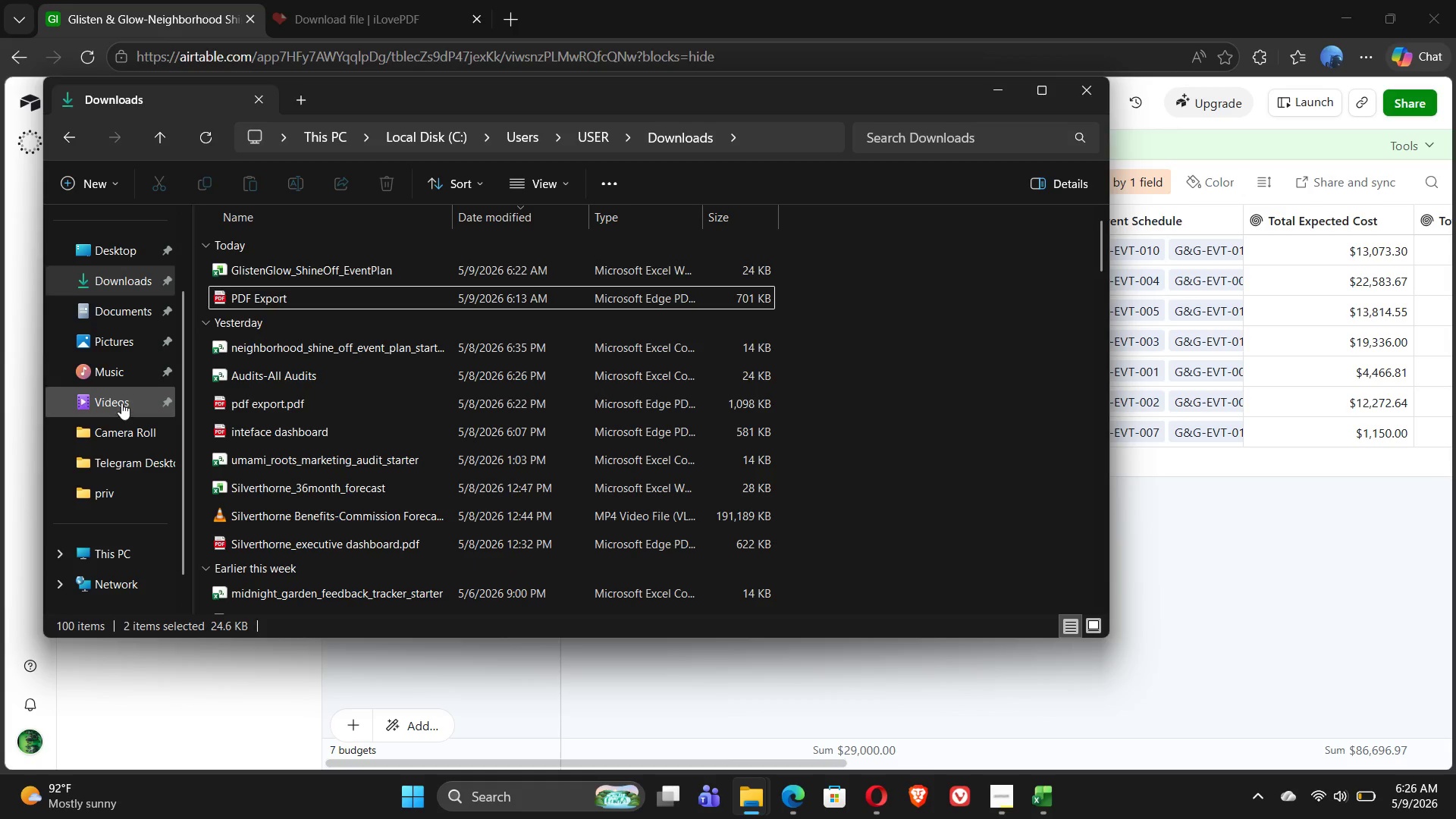 
mouse_move([121, 311])
 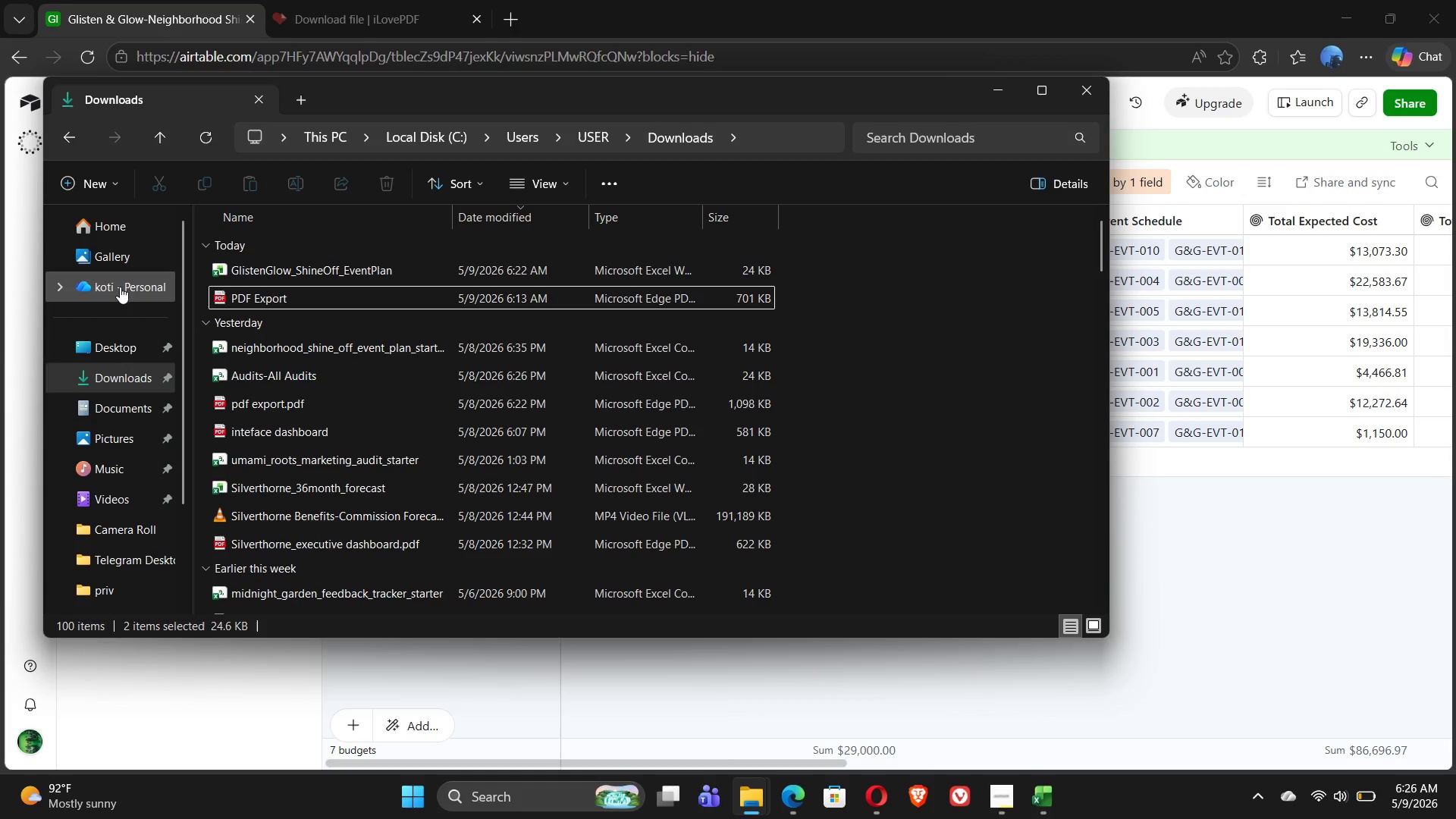 
left_click([120, 287])
 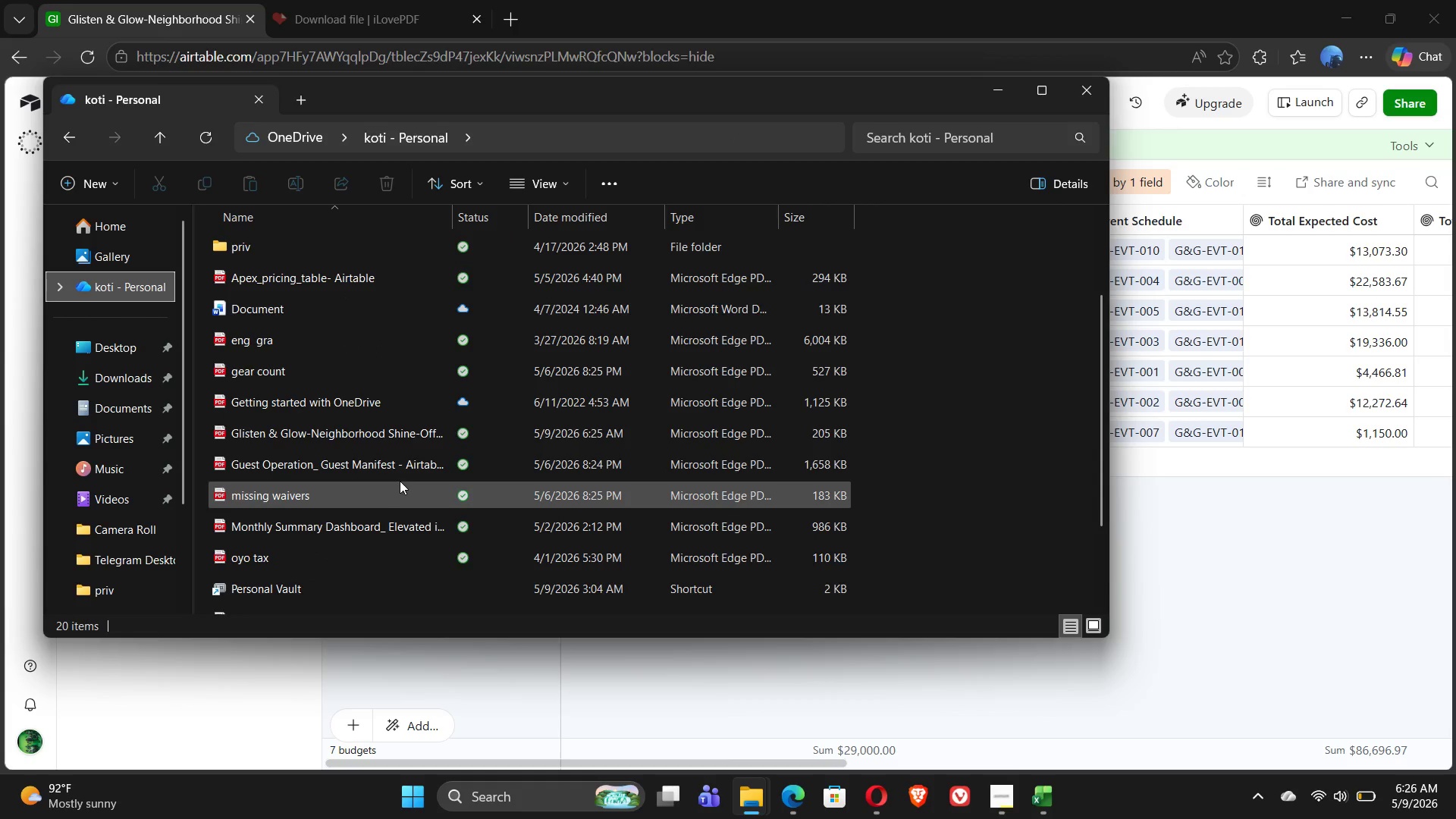 
left_click([325, 431])
 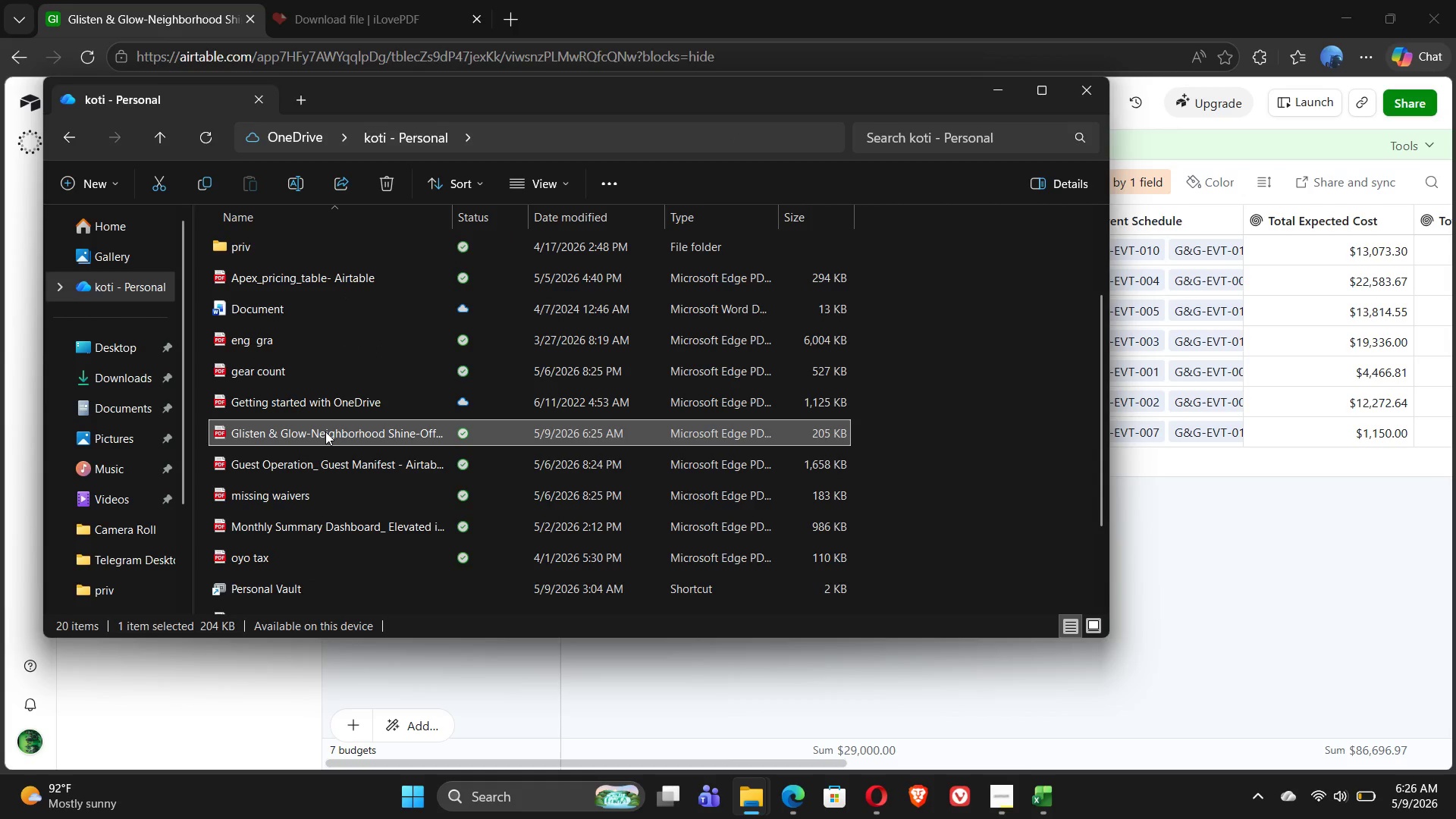 
left_click_drag(start_coordinate=[325, 431], to_coordinate=[119, 379])
 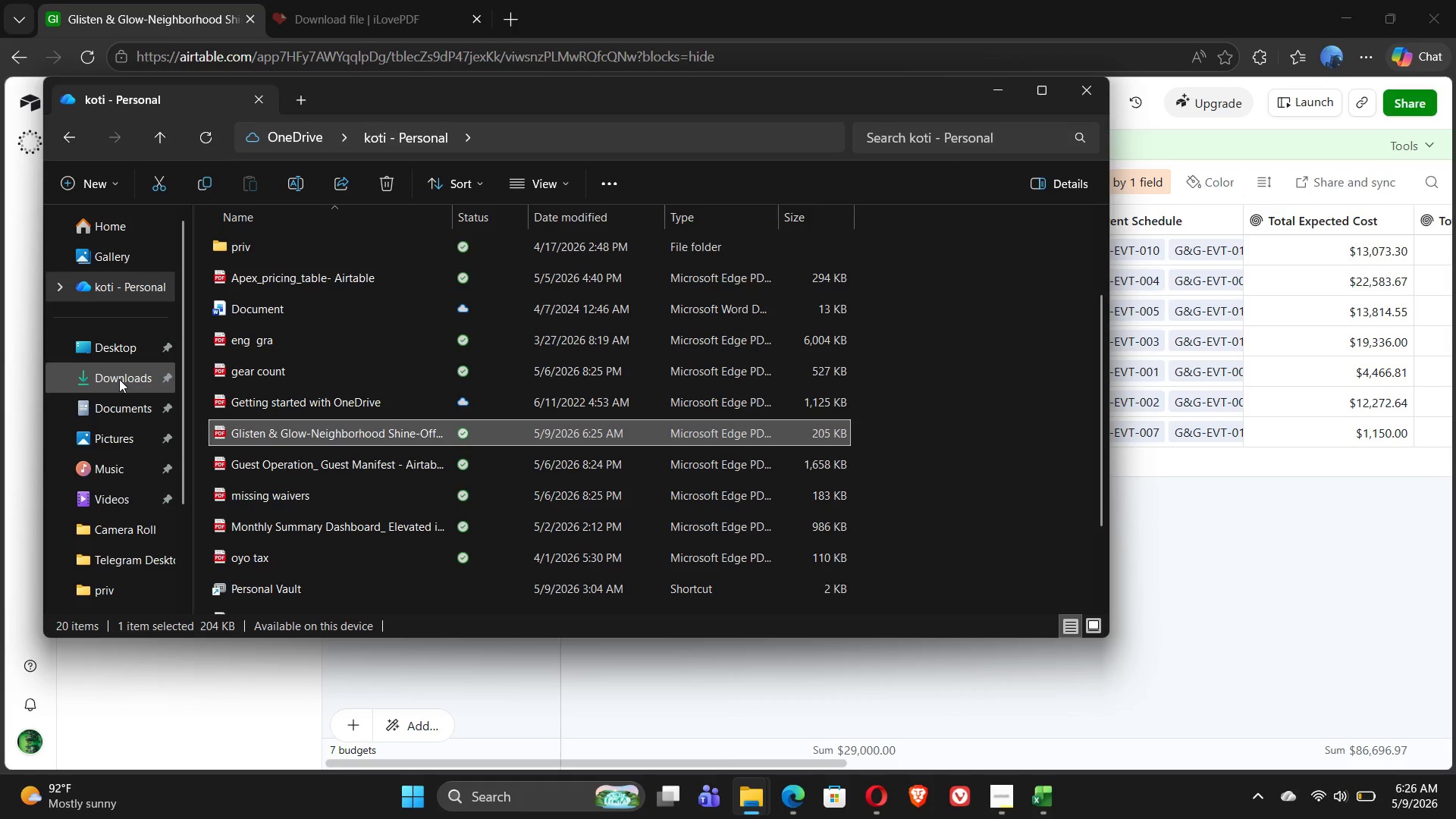 
left_click([119, 379])
 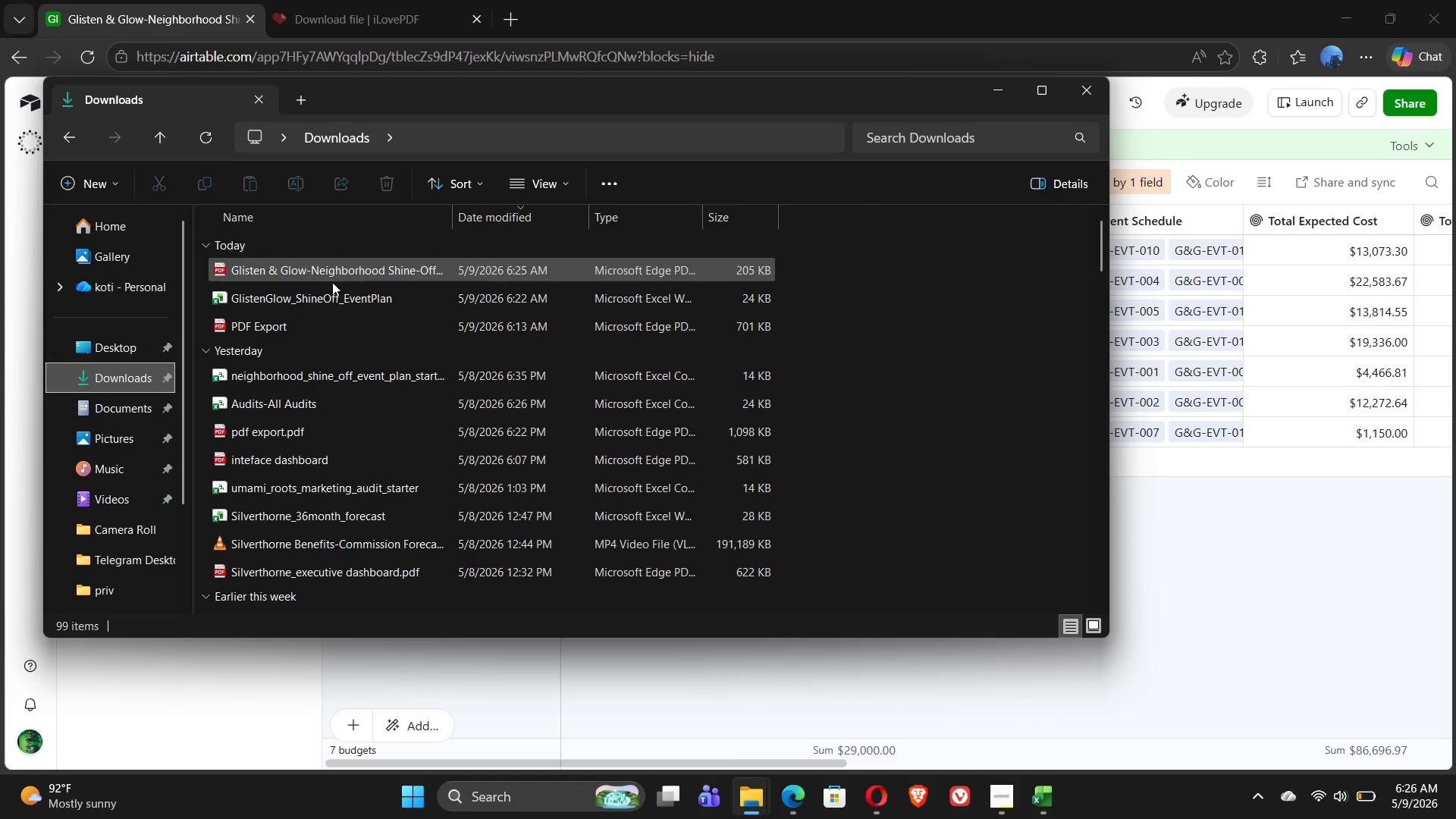 
left_click([324, 327])
 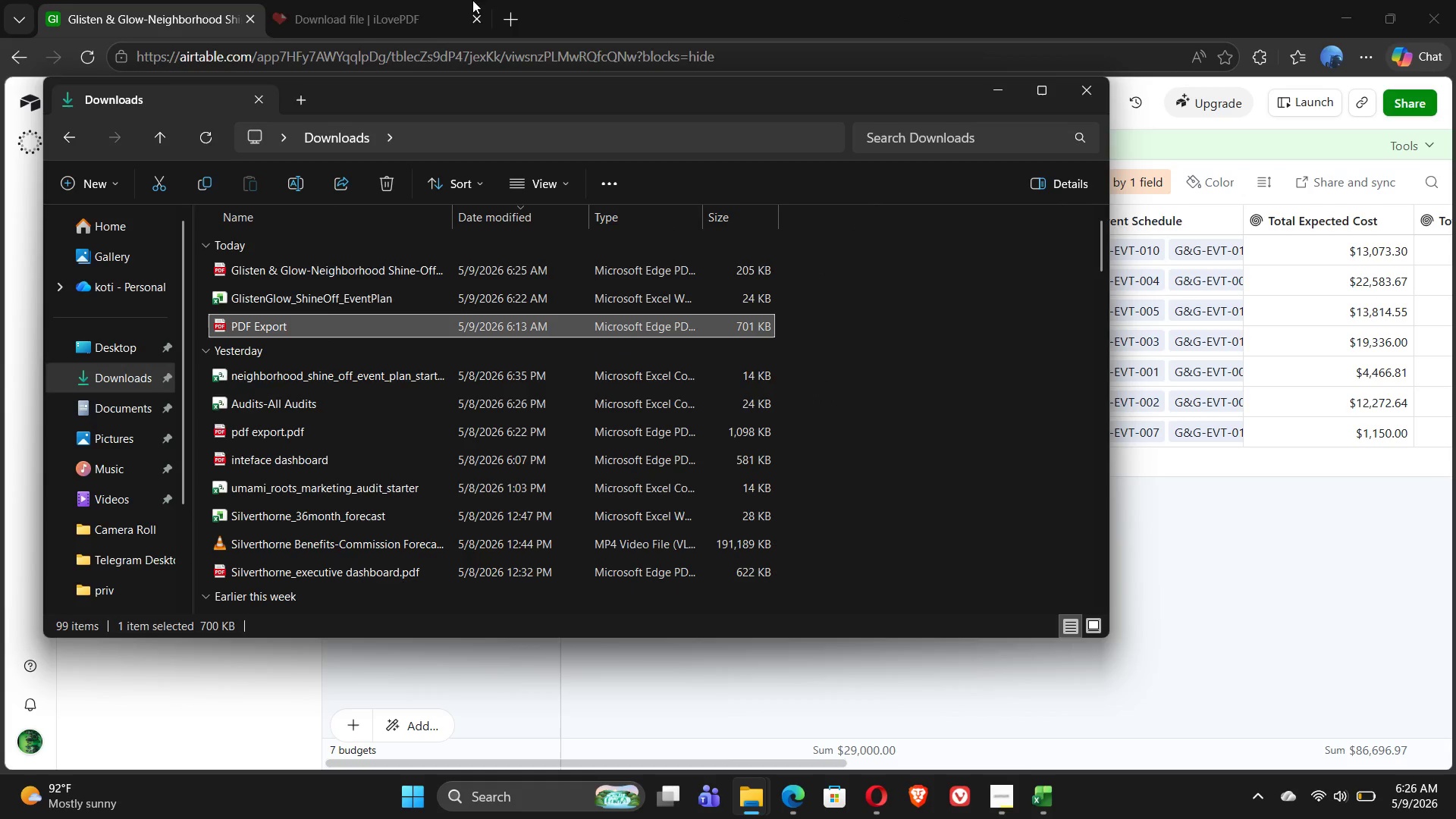 
left_click([360, 15])
 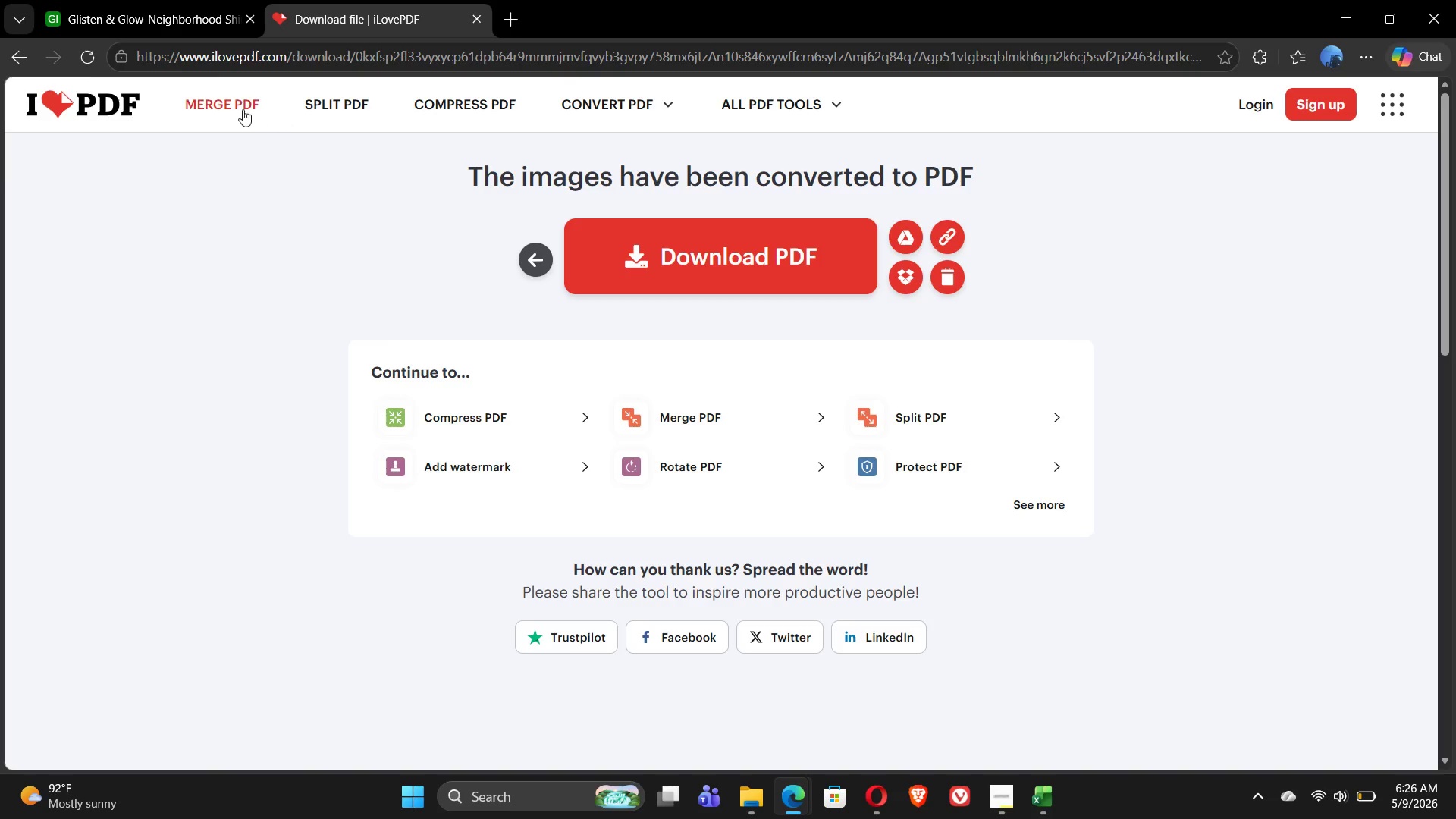 
left_click([238, 108])
 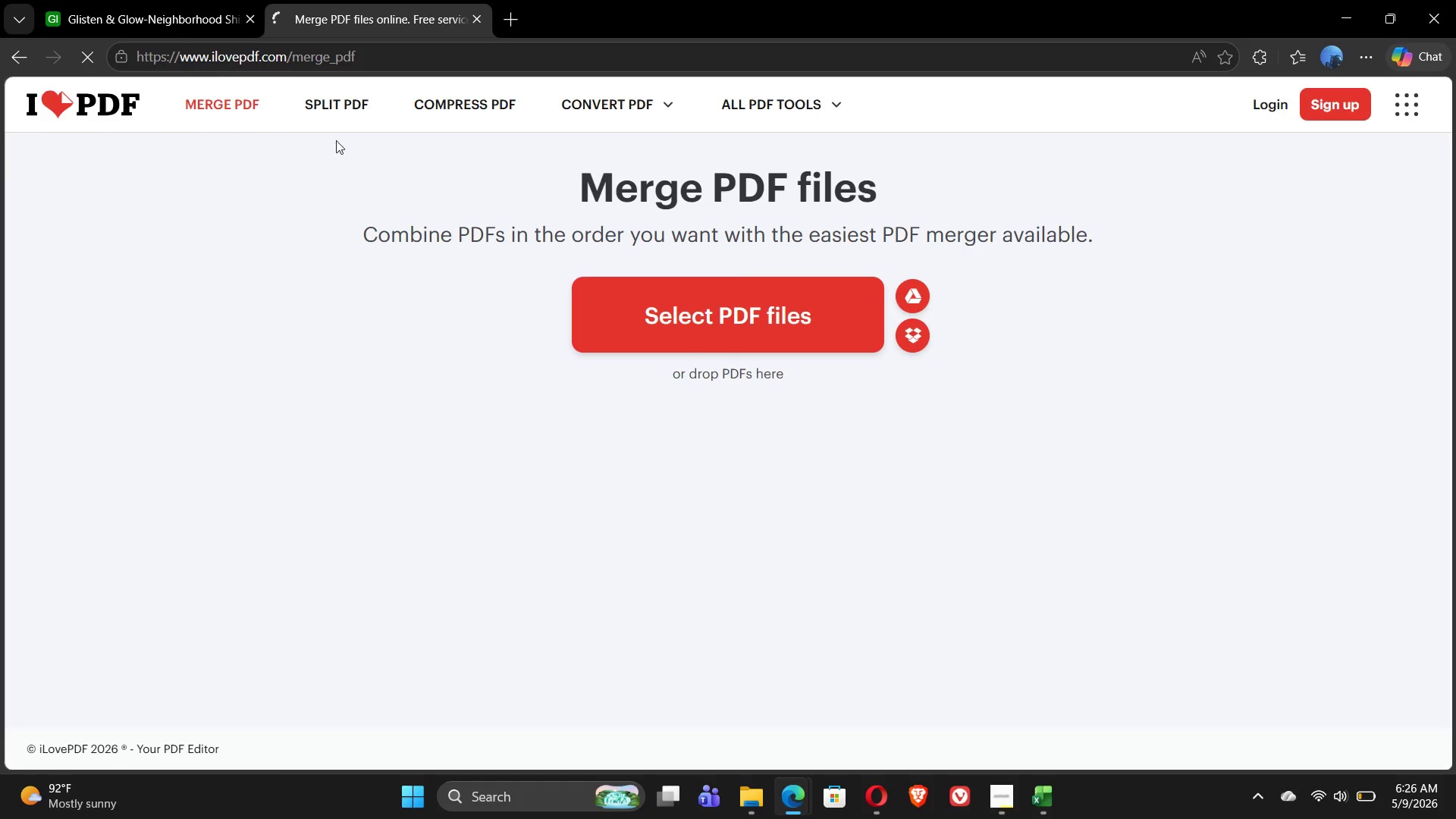 
left_click([735, 302])
 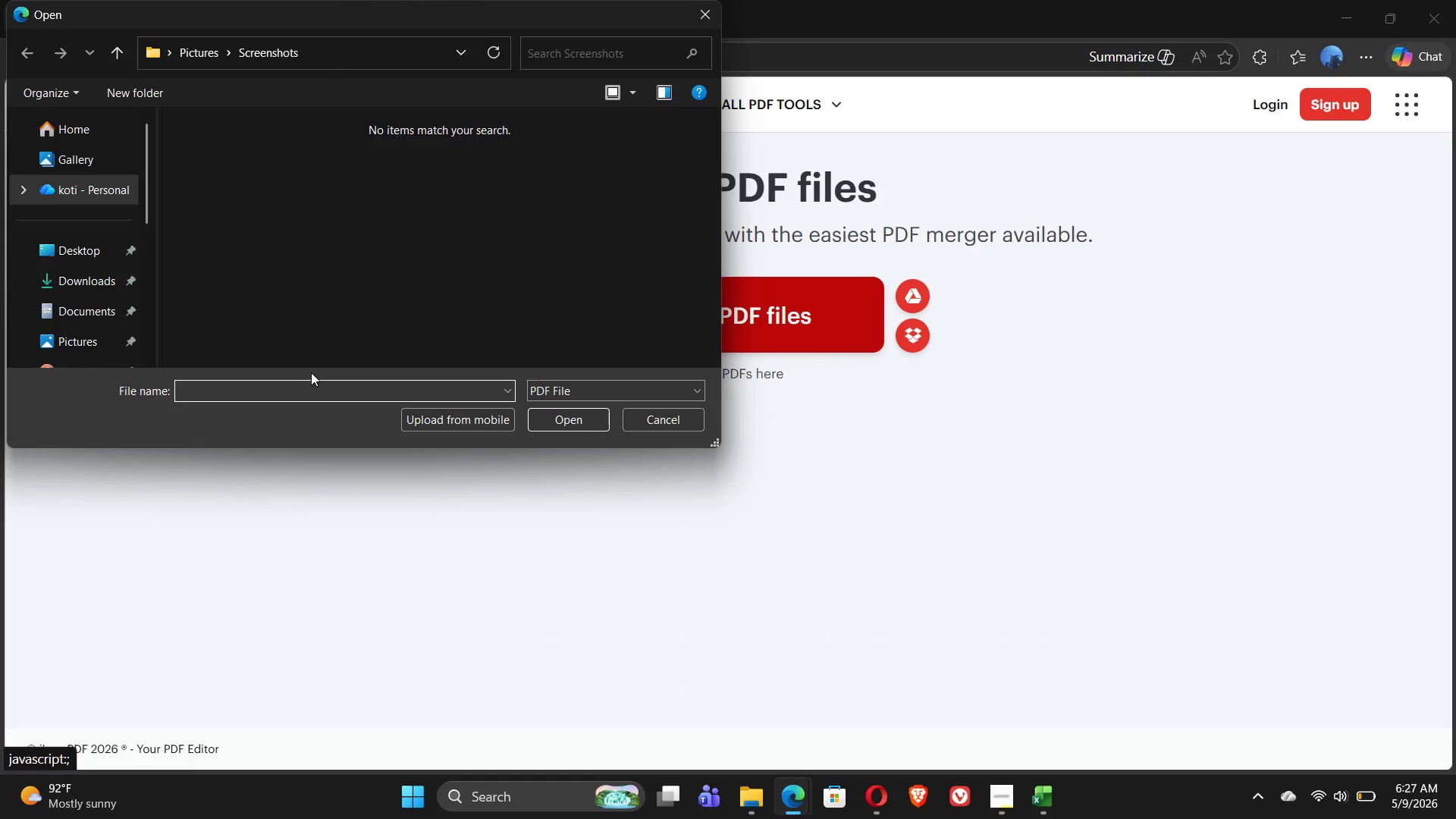 
left_click([91, 285])
 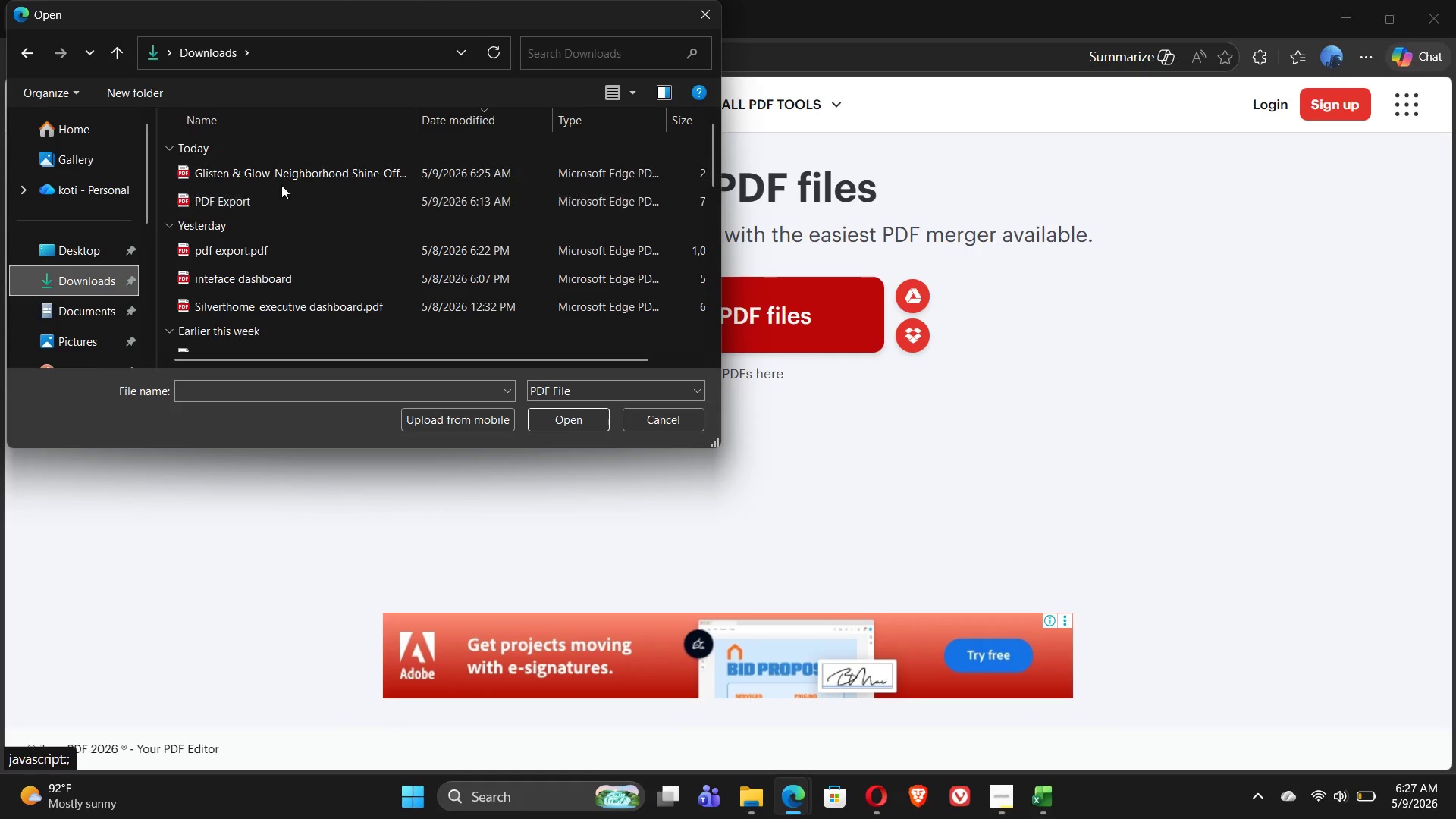 
left_click([278, 176])
 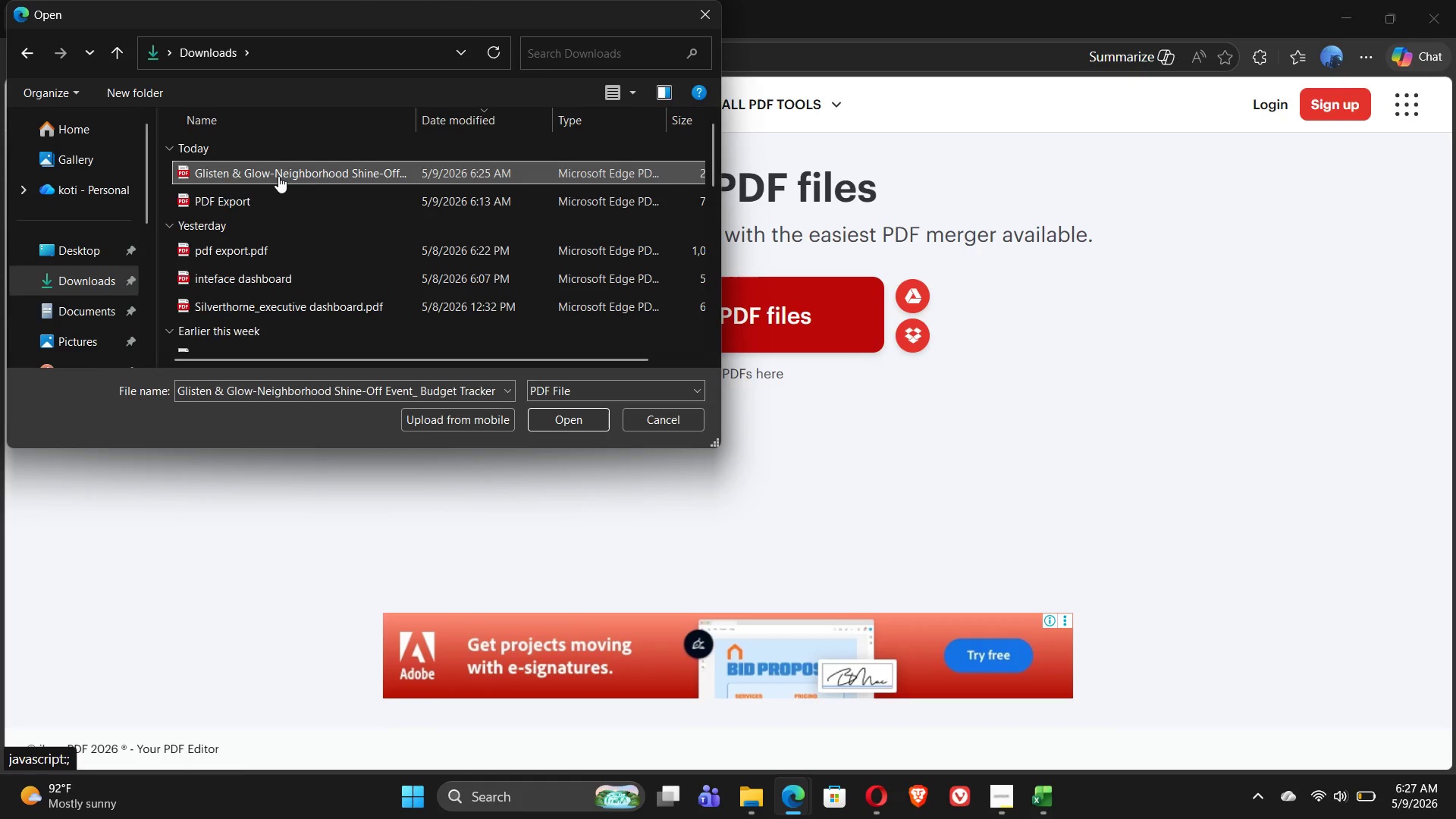 
key(Shift+ArrowDown)
 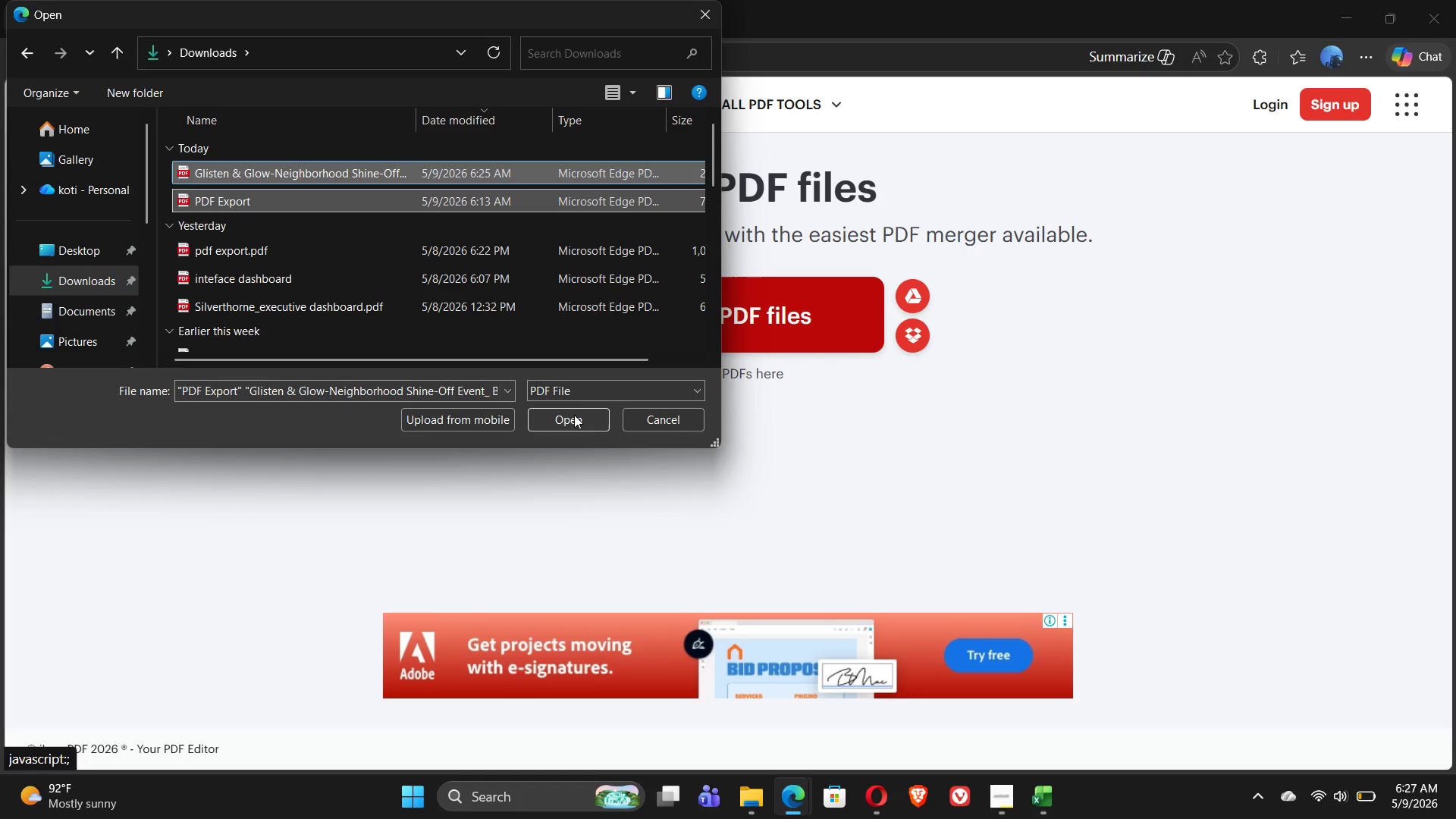 
left_click([582, 423])
 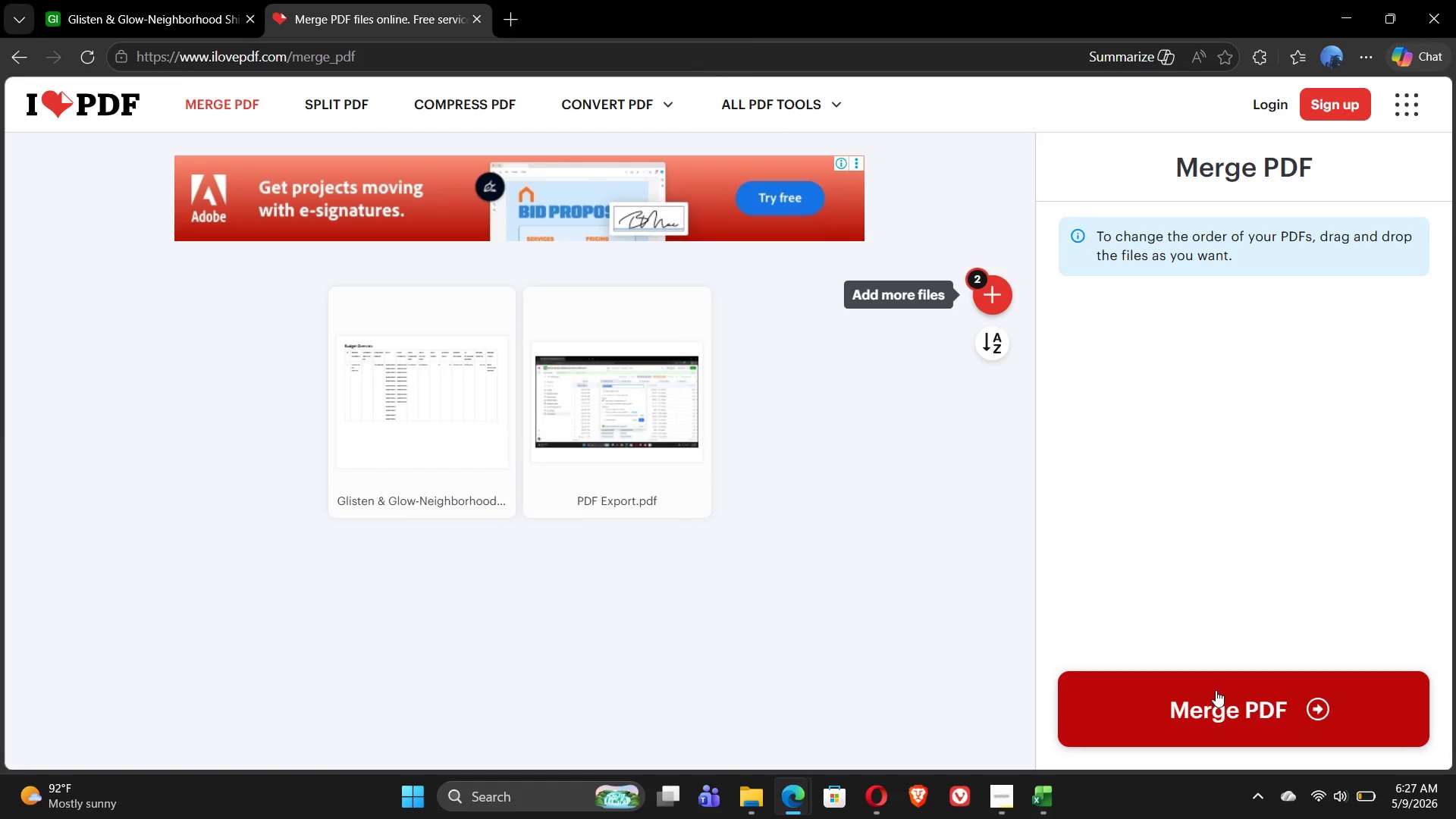 
wait(9.83)
 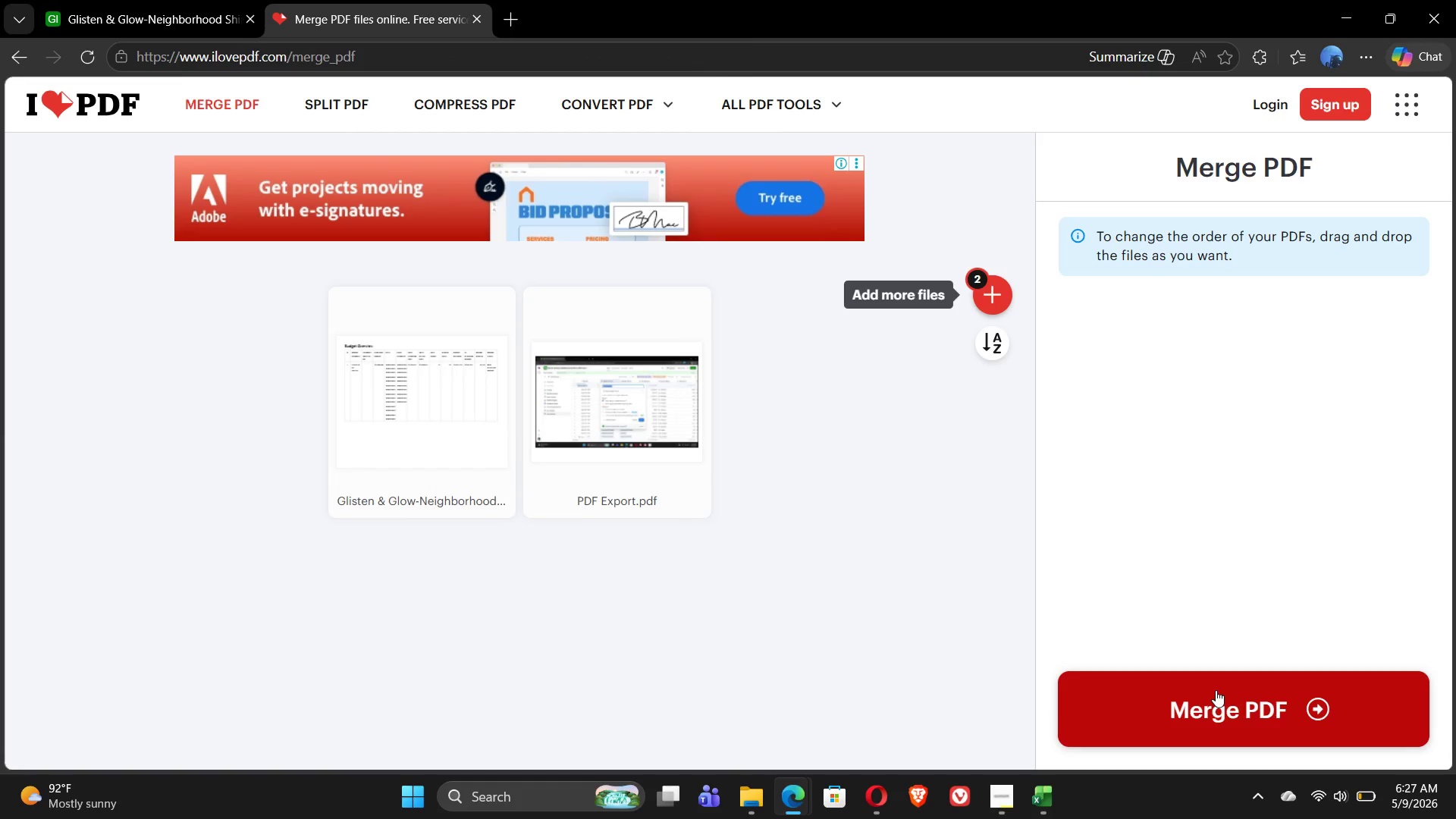 
left_click([1240, 708])
 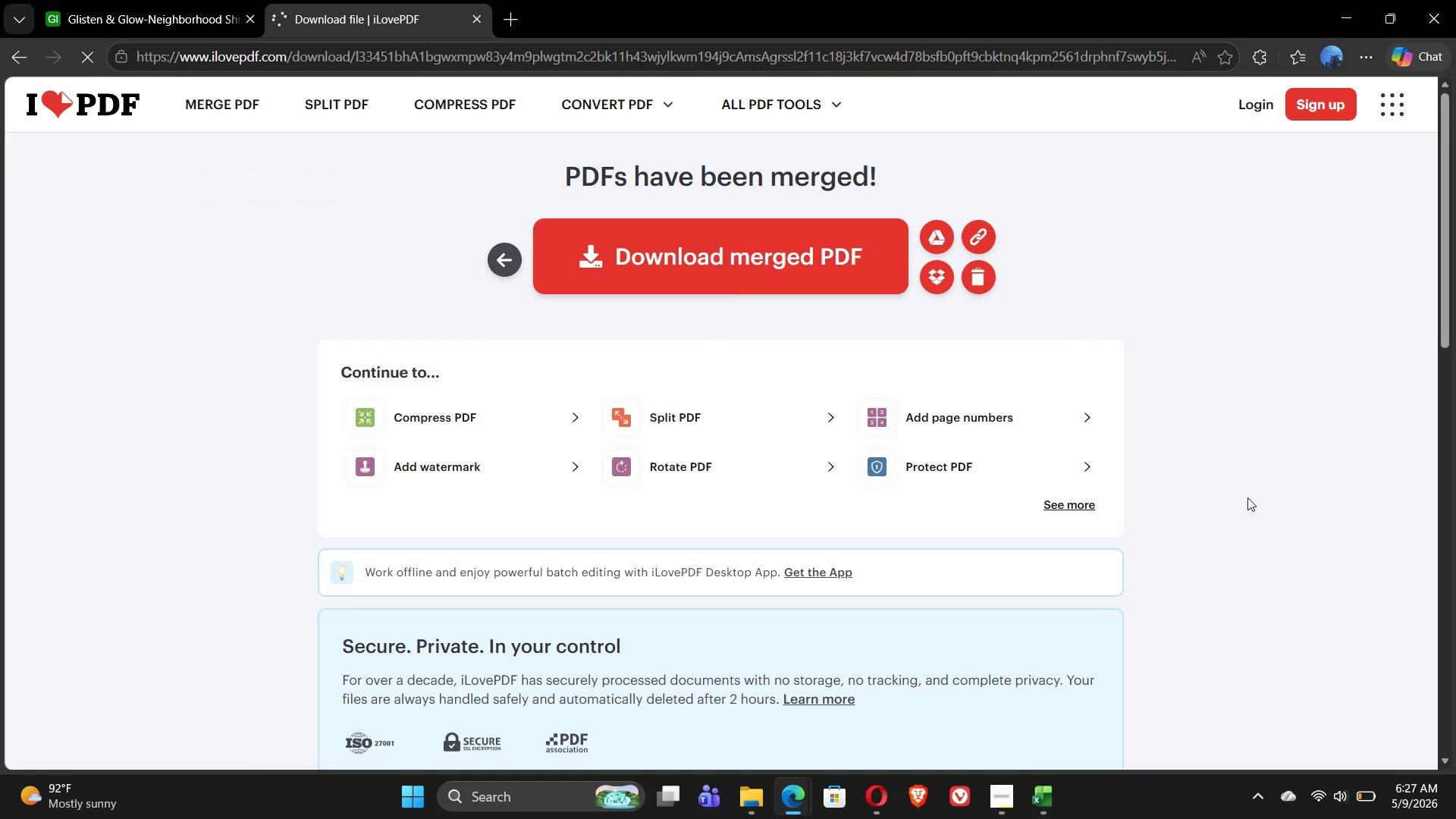 
left_click([757, 270])
 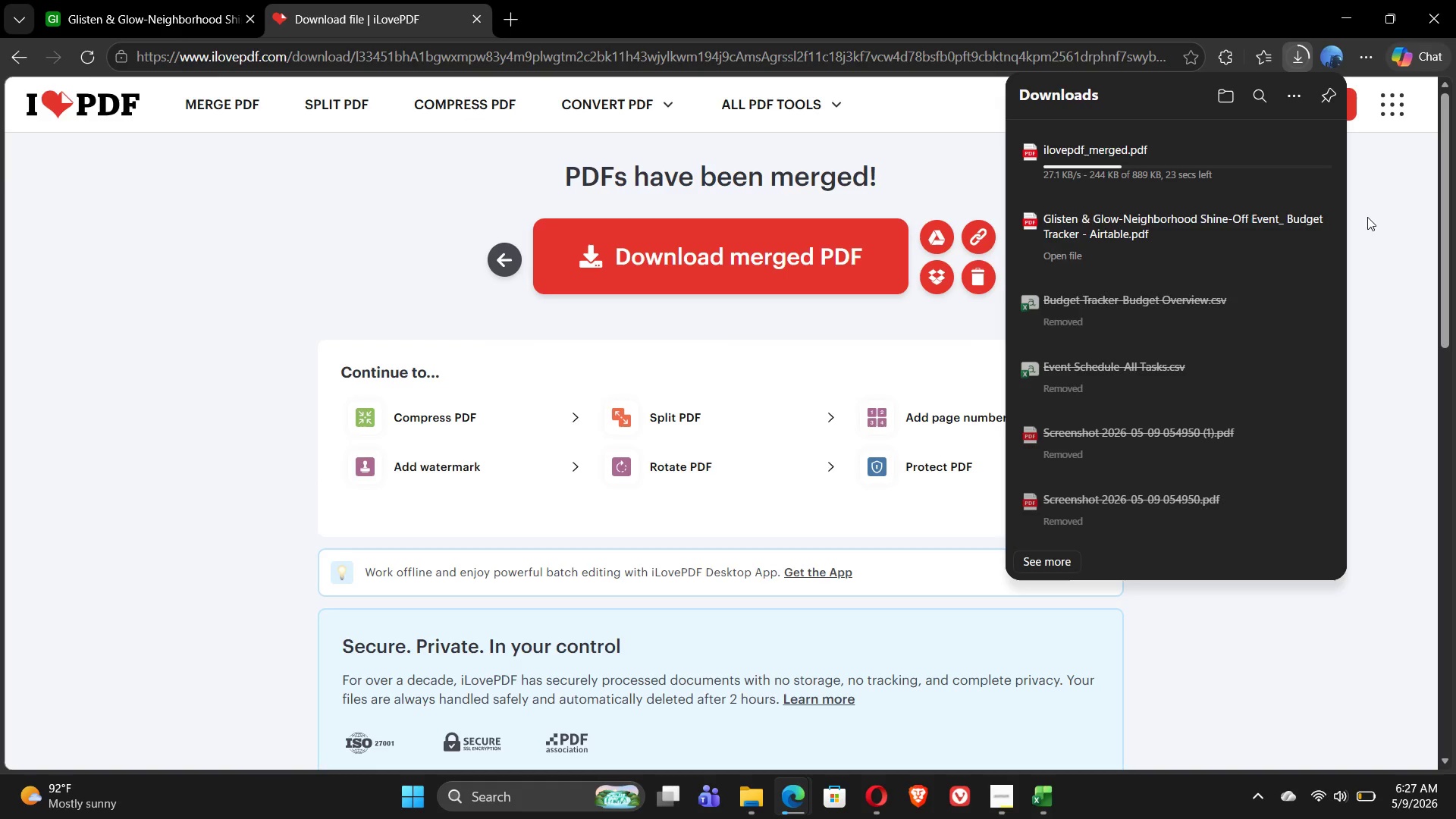 
wait(14.69)
 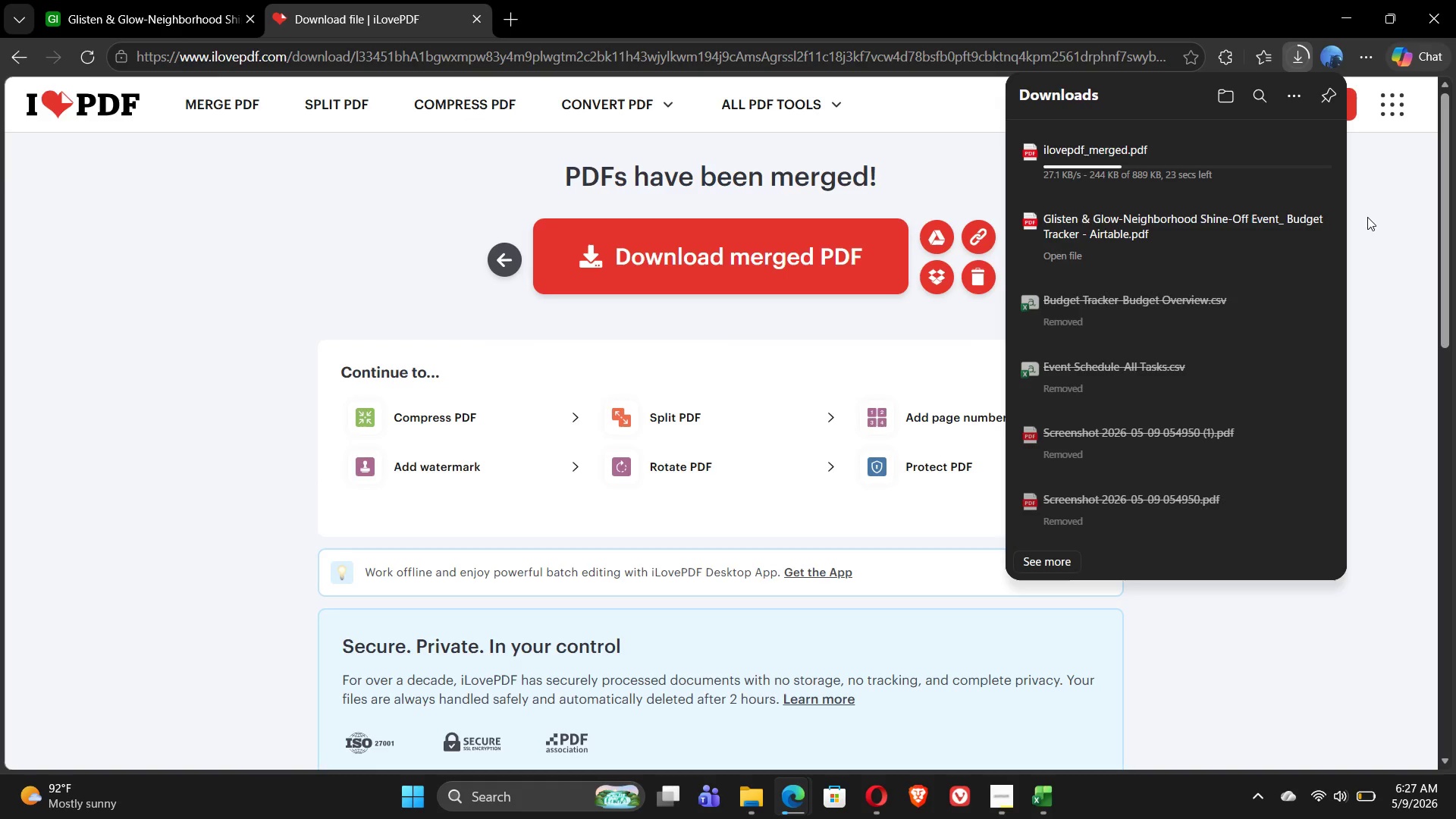 
left_click([959, 720])